 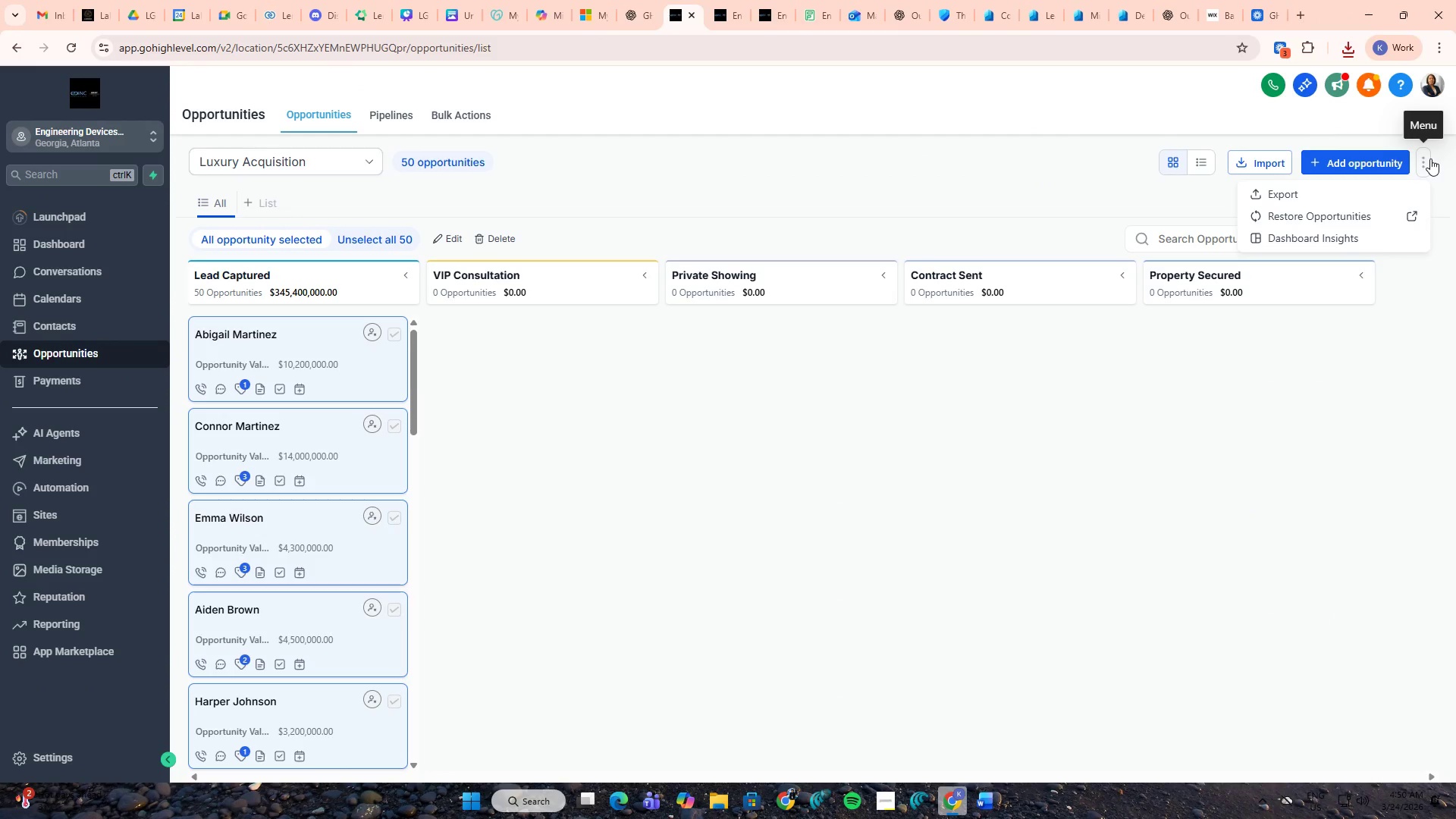 
left_click([958, 482])
 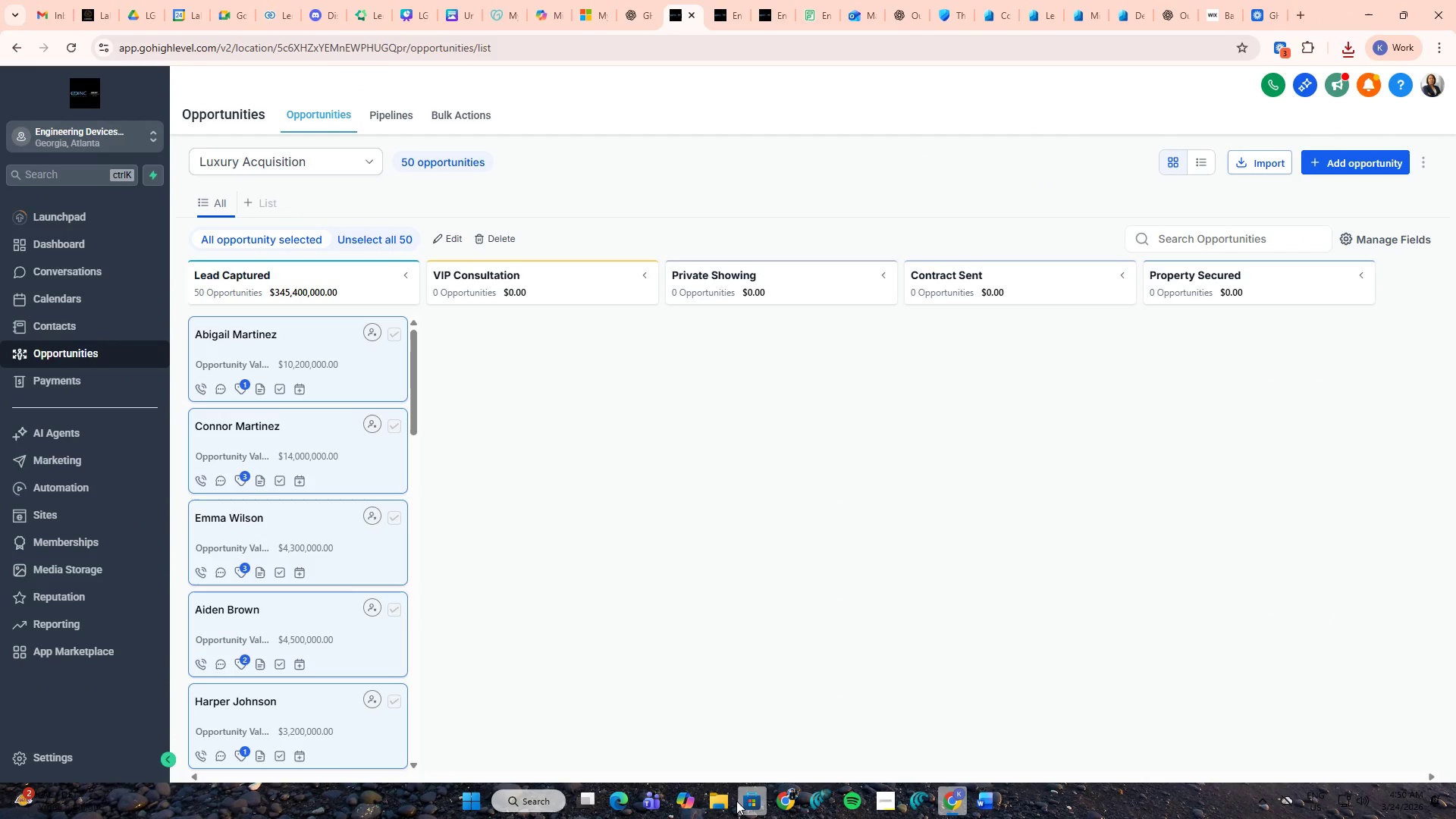 
left_click([732, 801])
 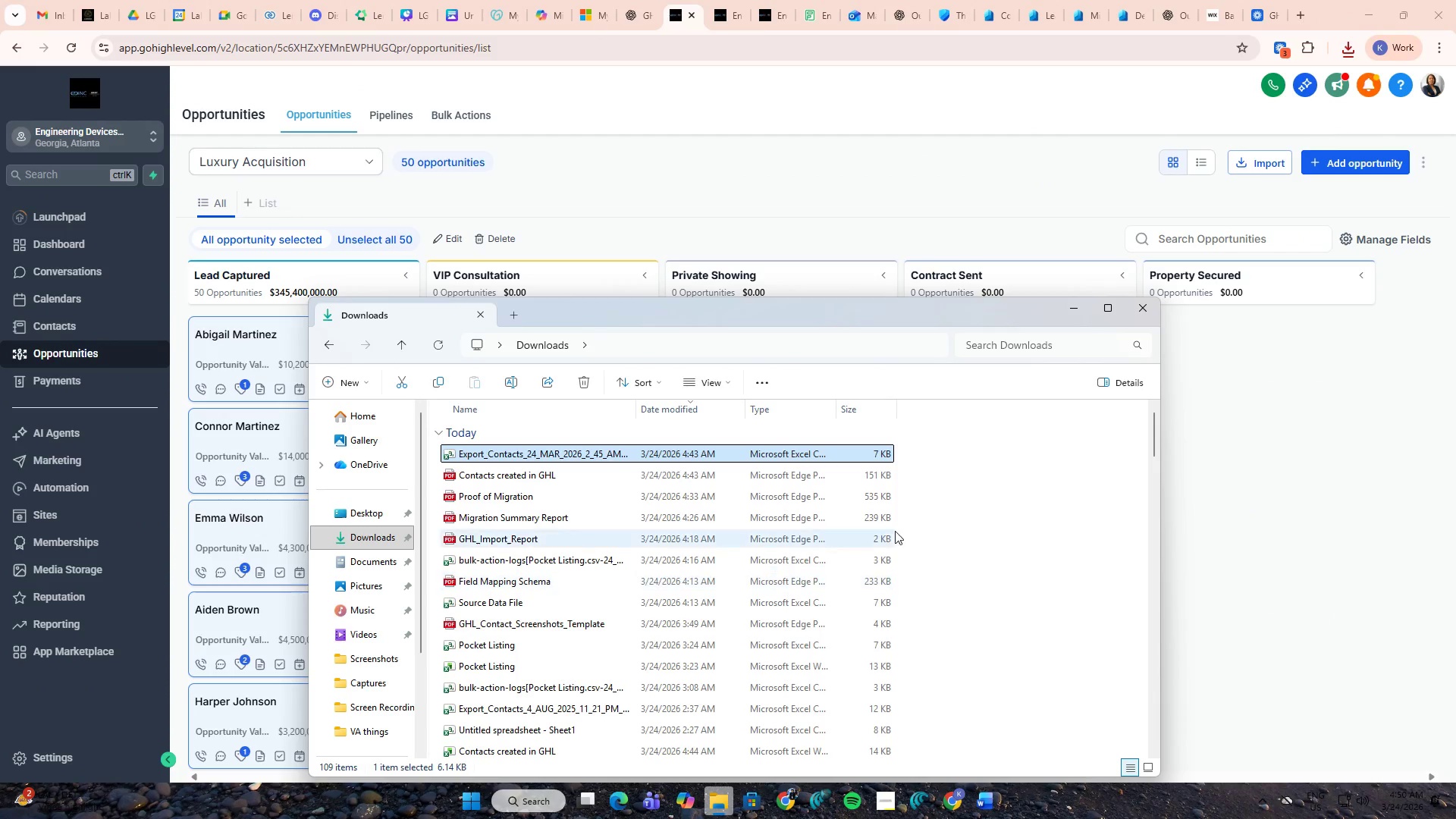 
left_click([1033, 504])
 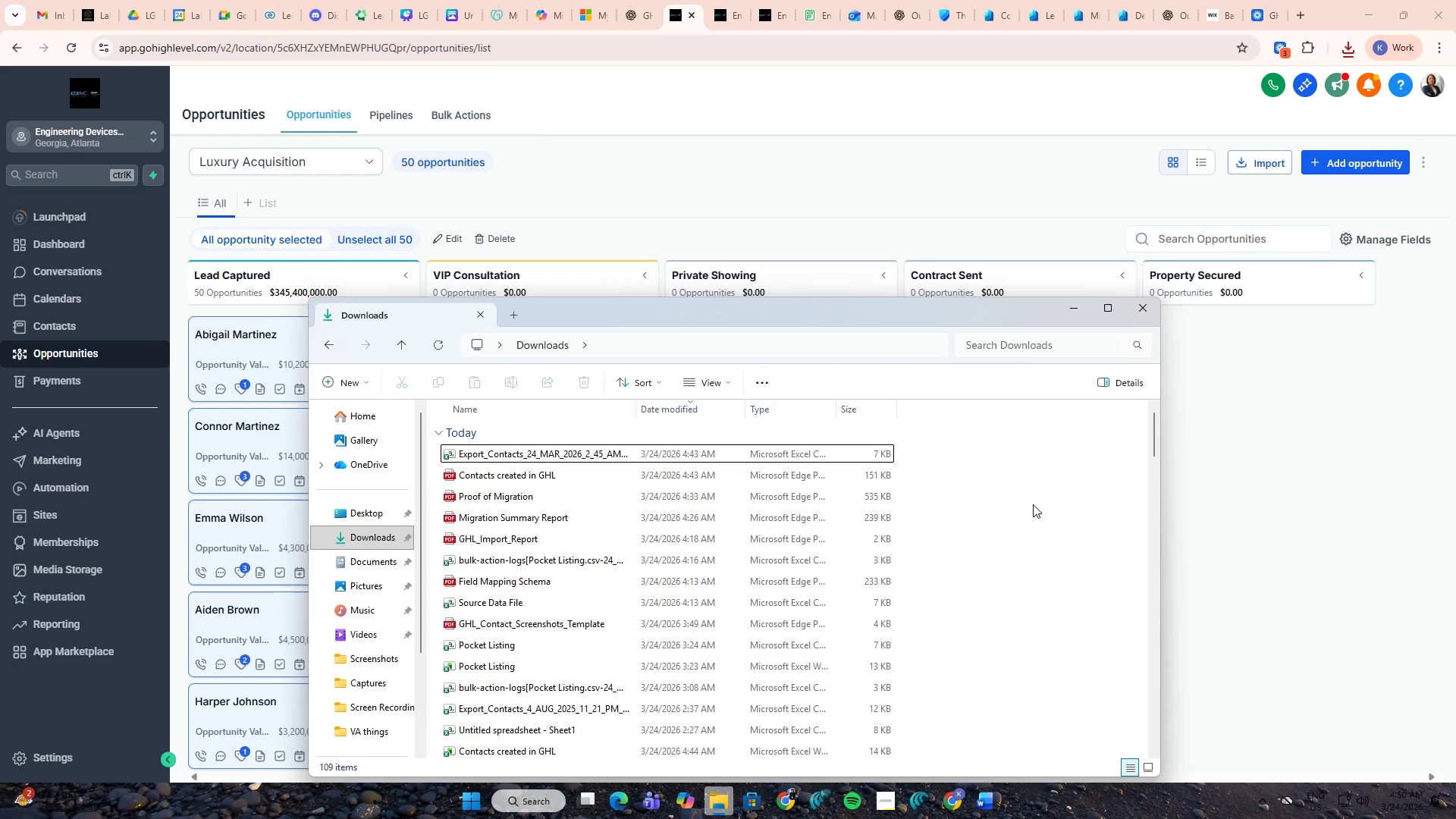 
key(F5)
 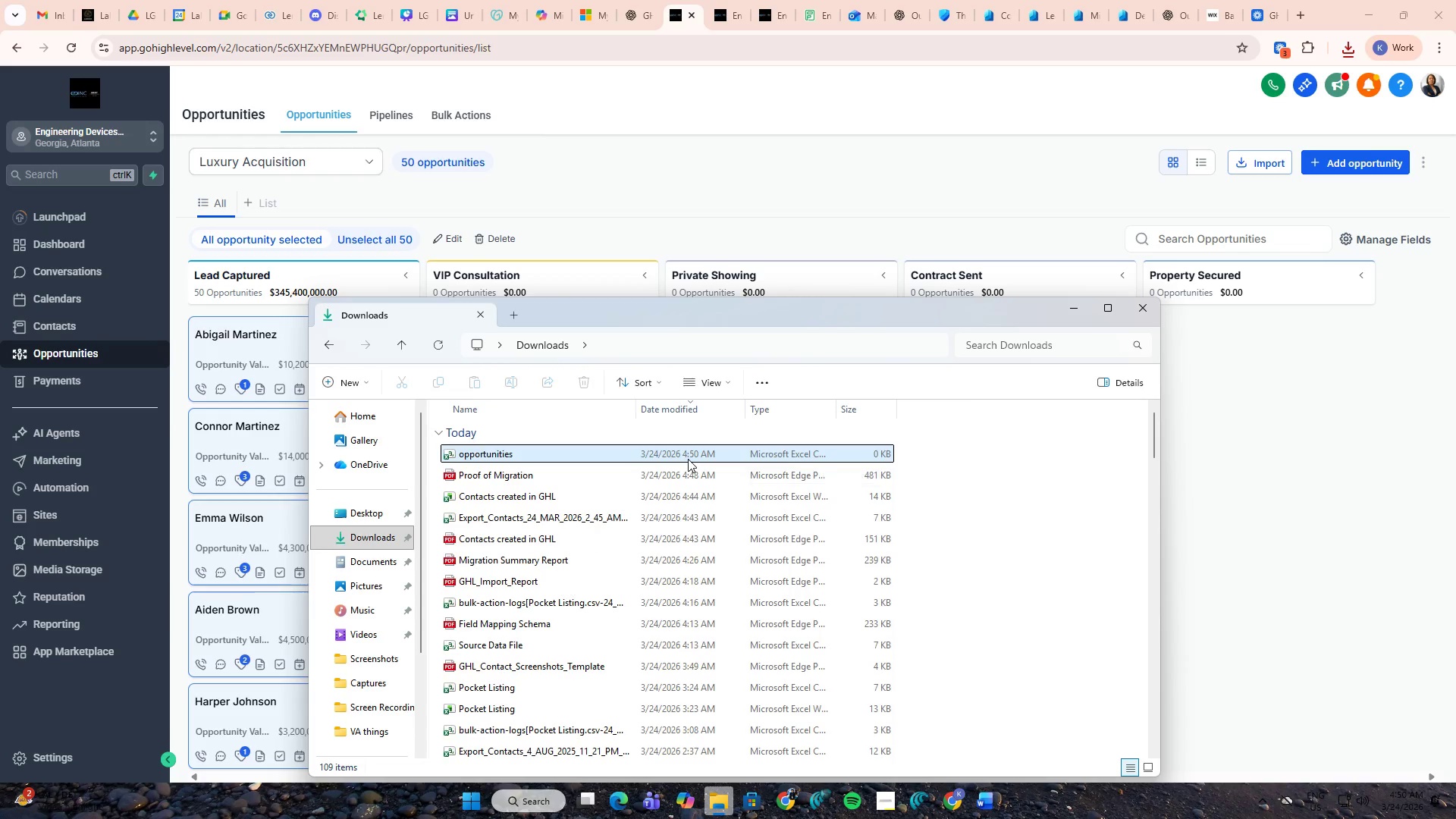 
double_click([688, 459])
 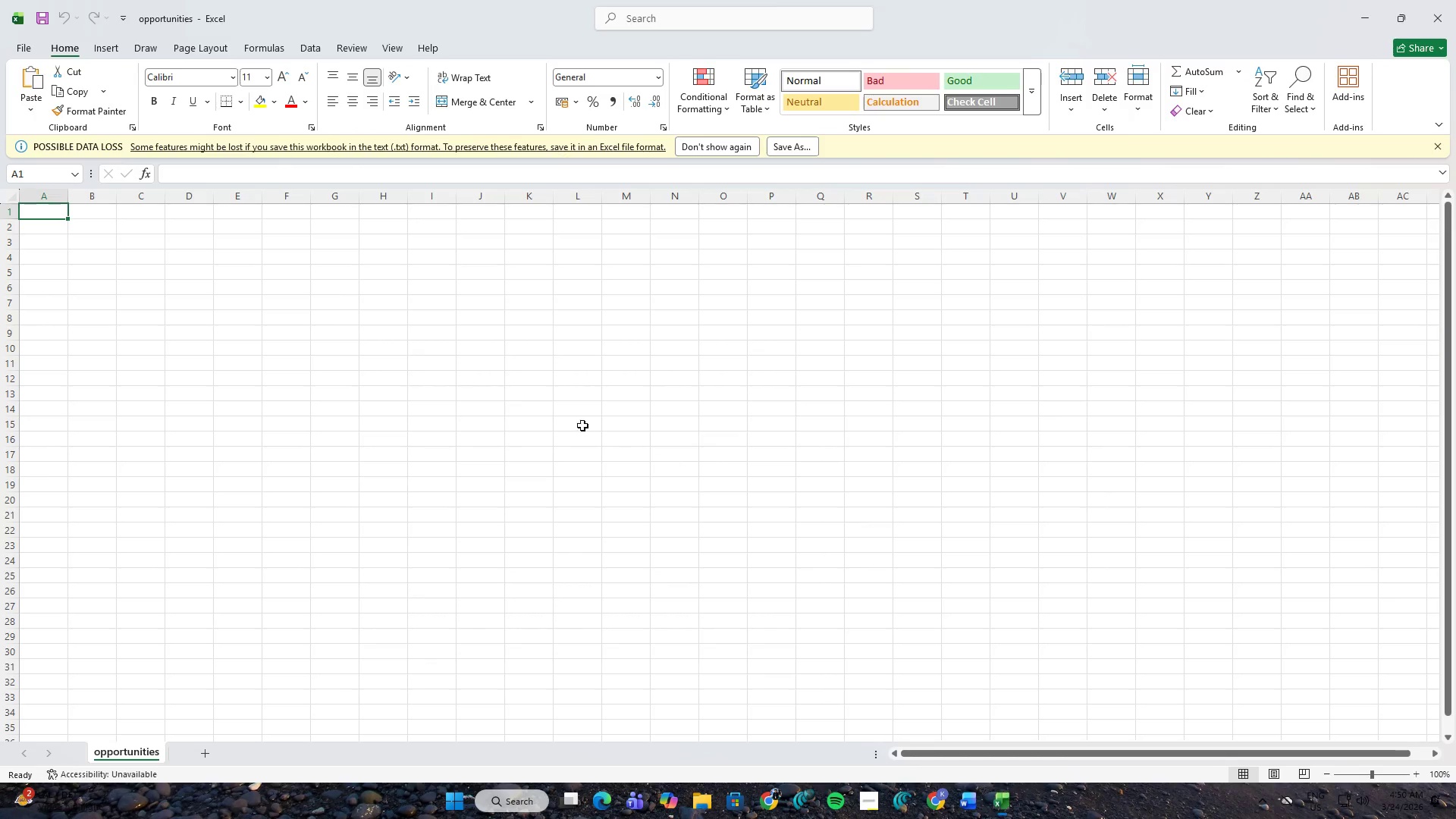 
scroll: coordinate [520, 513], scroll_direction: down, amount: 3.0
 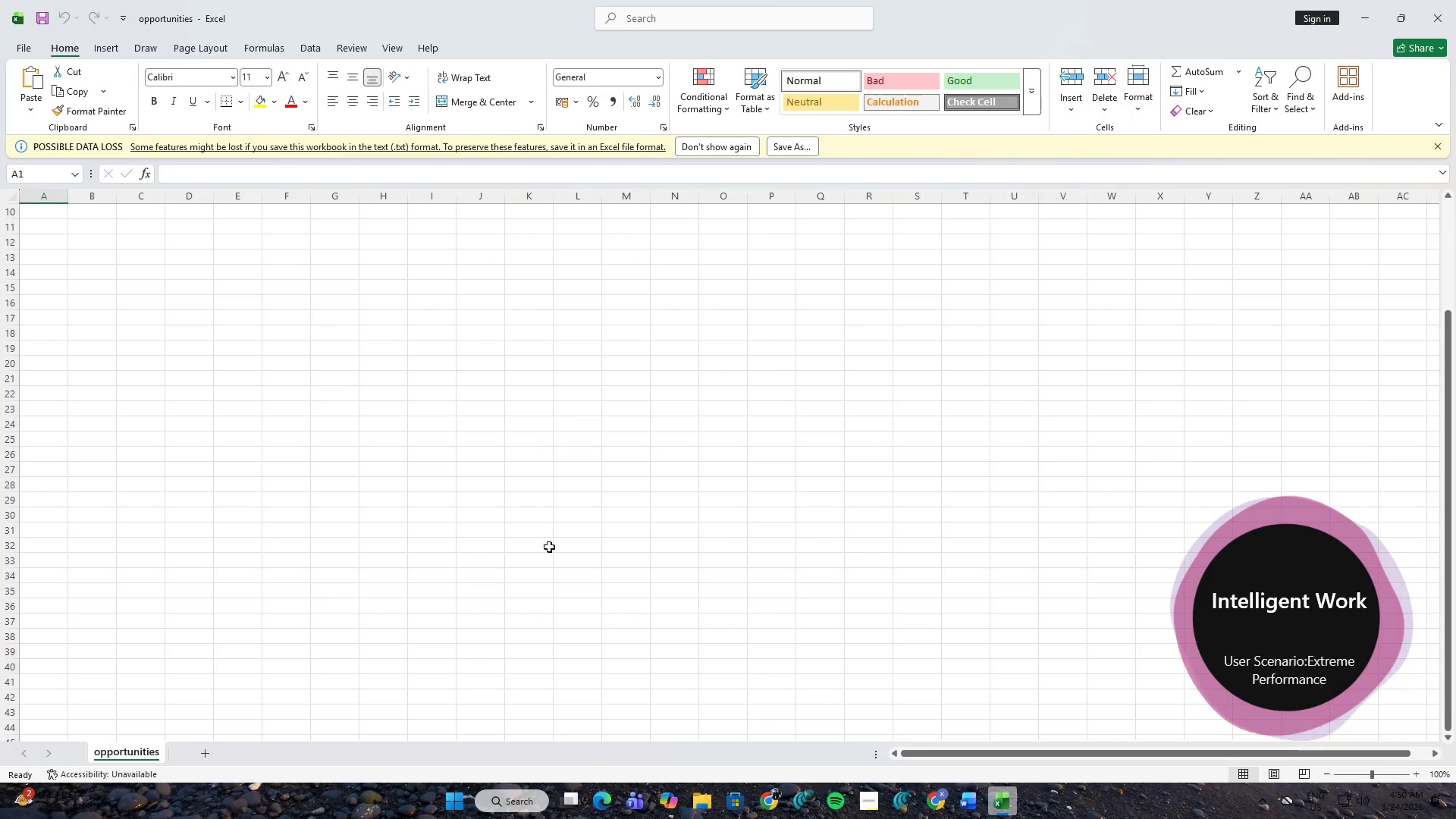 
left_click([1455, 0])
 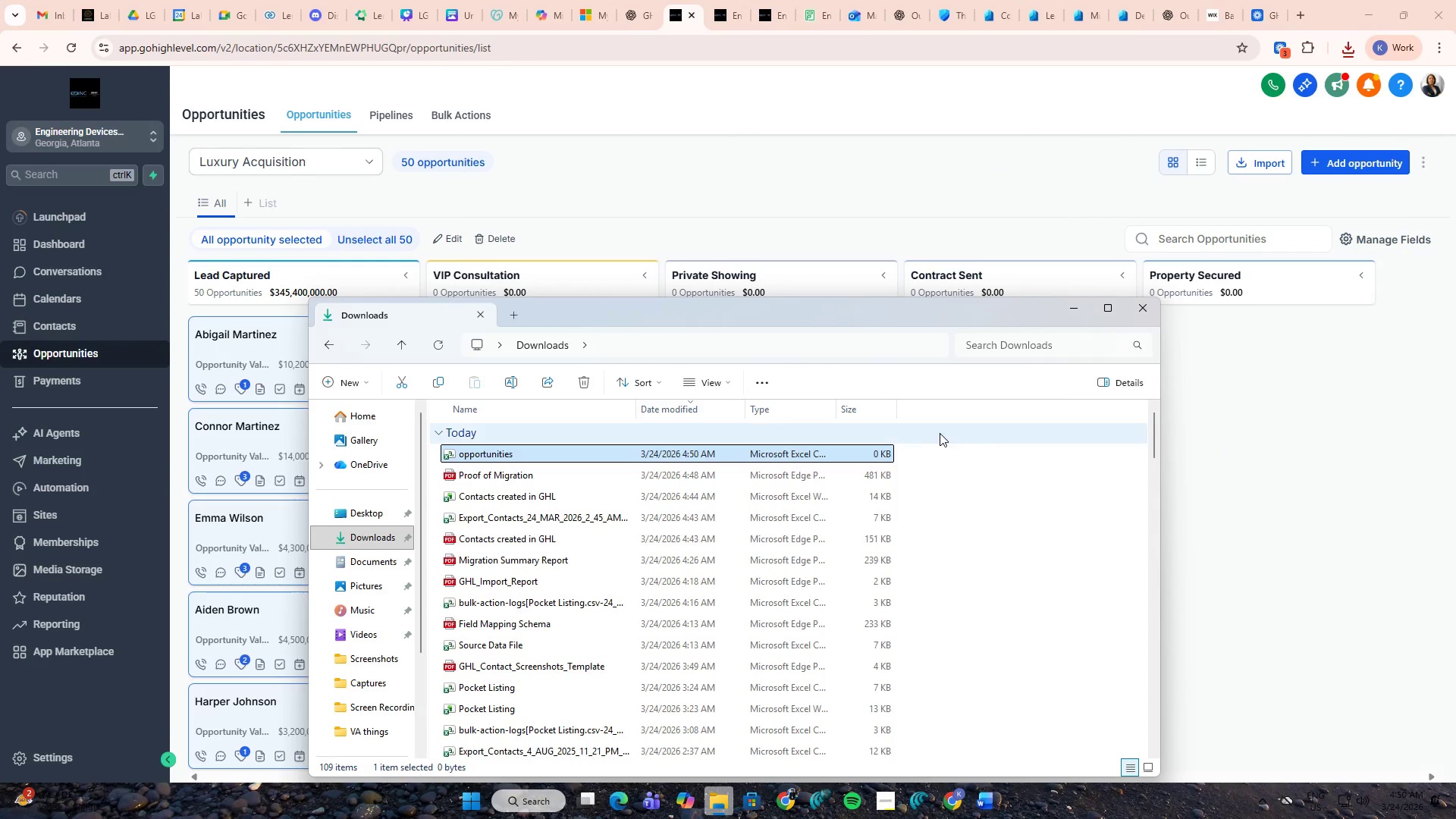 
scroll: coordinate [1059, 303], scroll_direction: up, amount: 3.0
 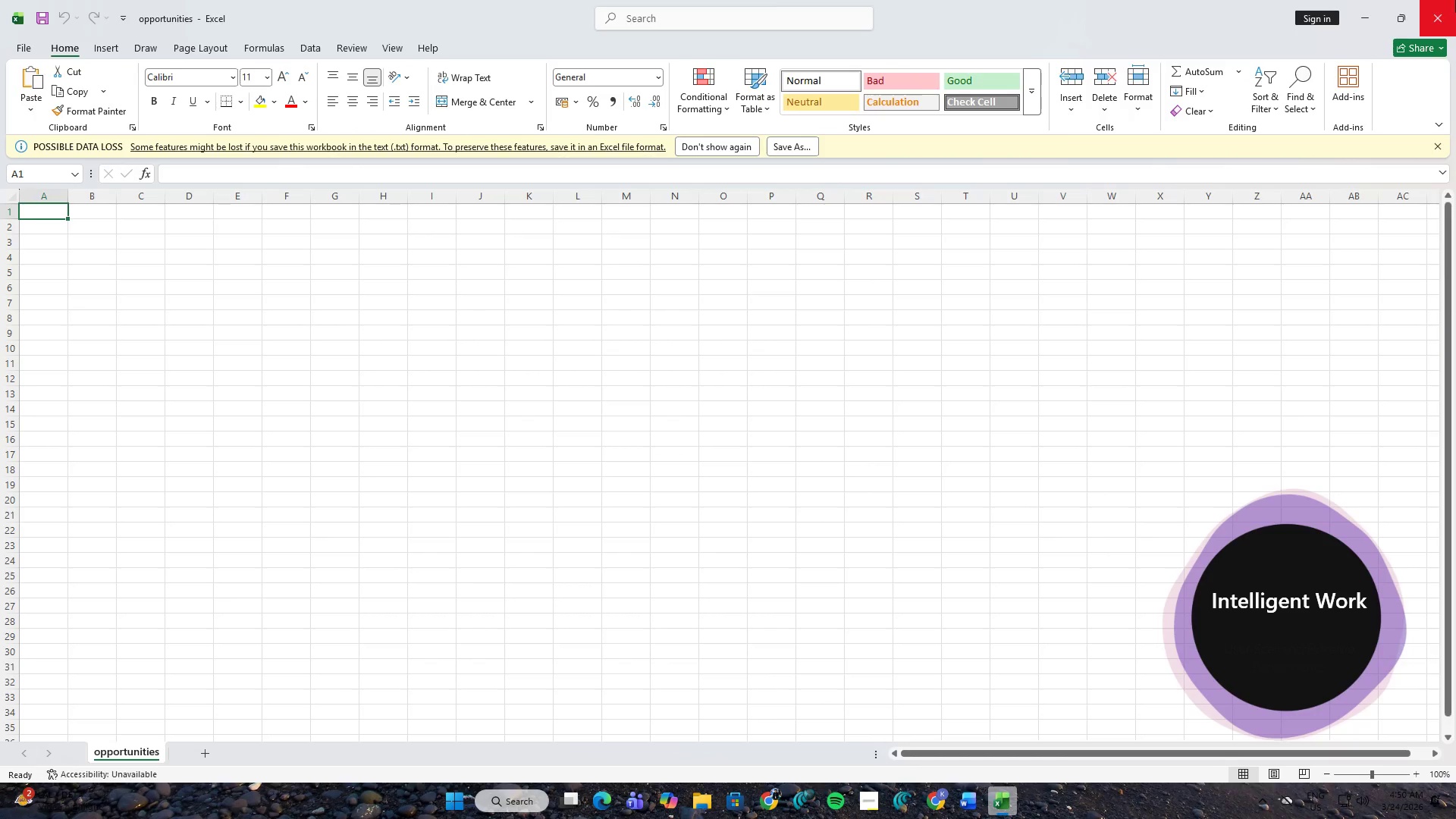 
key(Delete)
 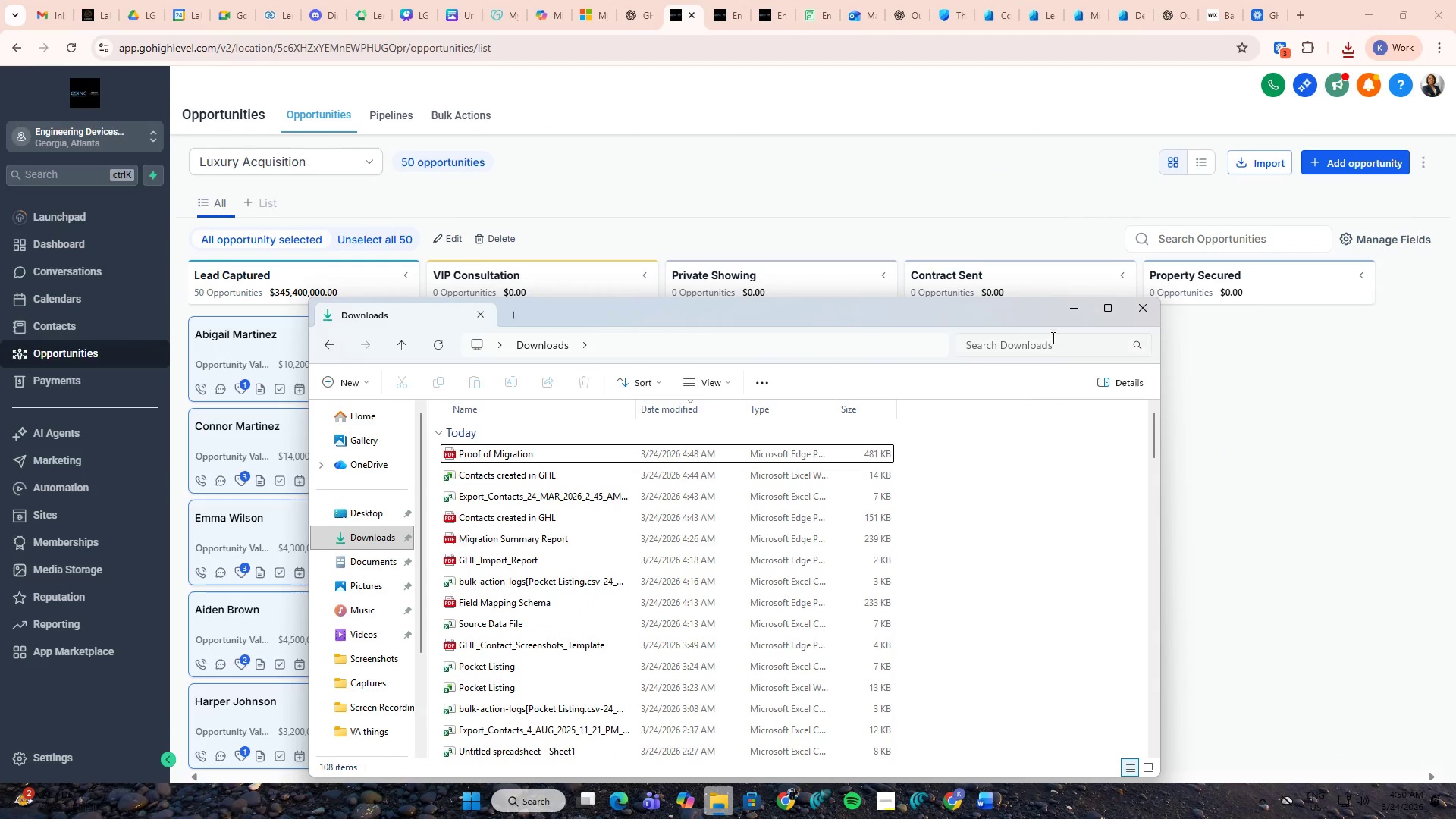 
left_click([1074, 303])
 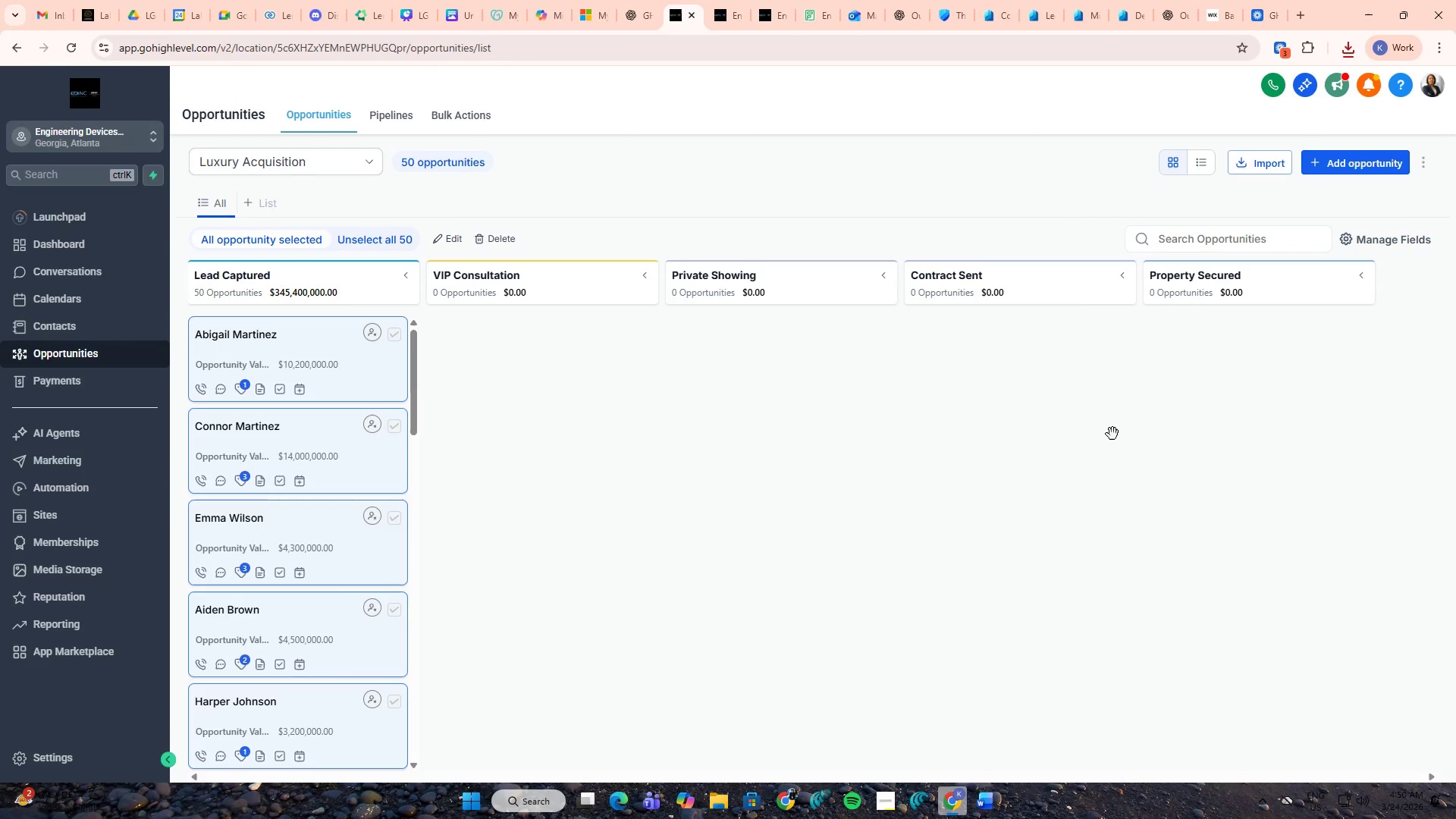 
left_click_drag(start_coordinate=[1112, 426], to_coordinate=[1119, 428])
 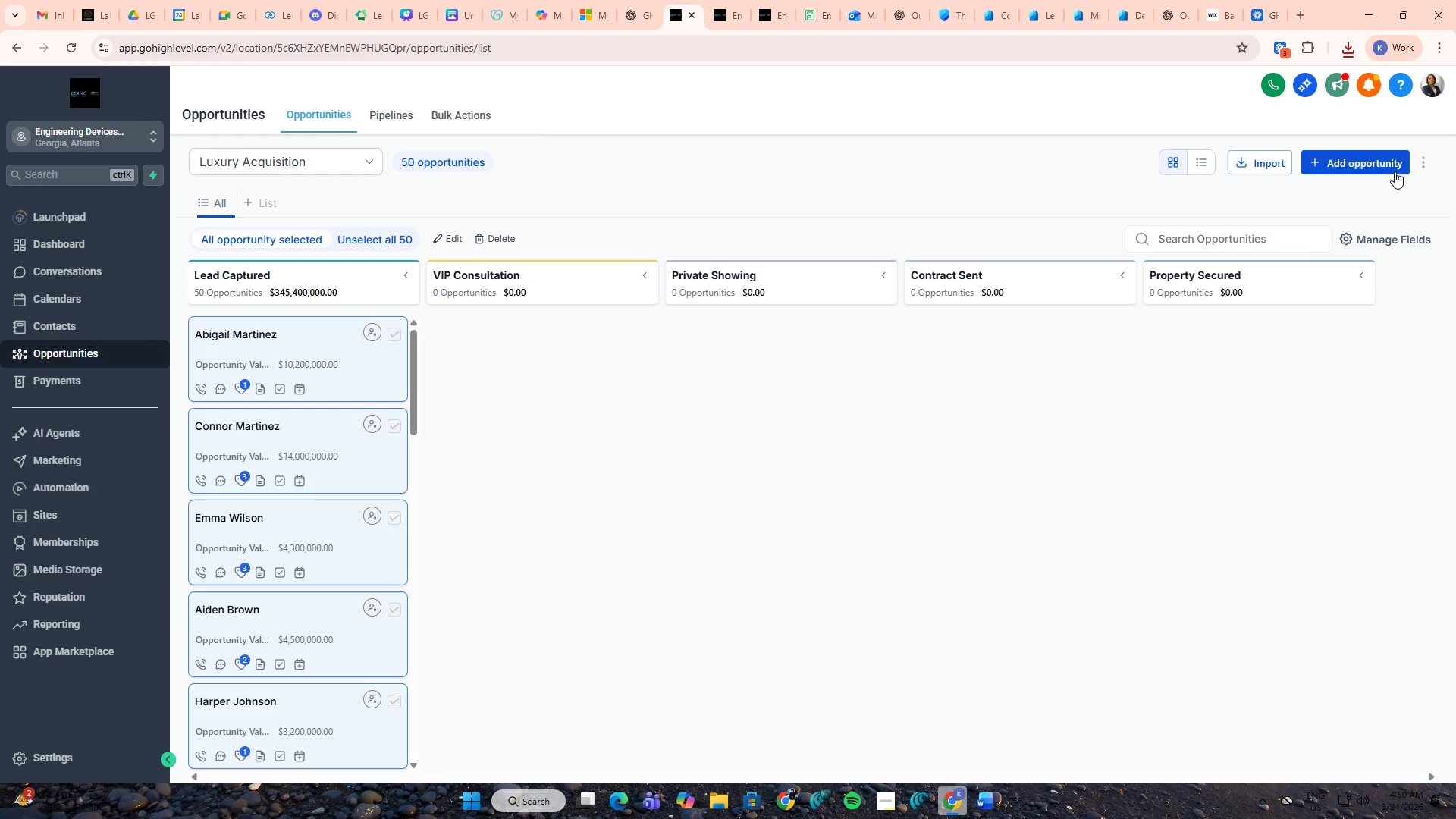 
left_click([1427, 169])
 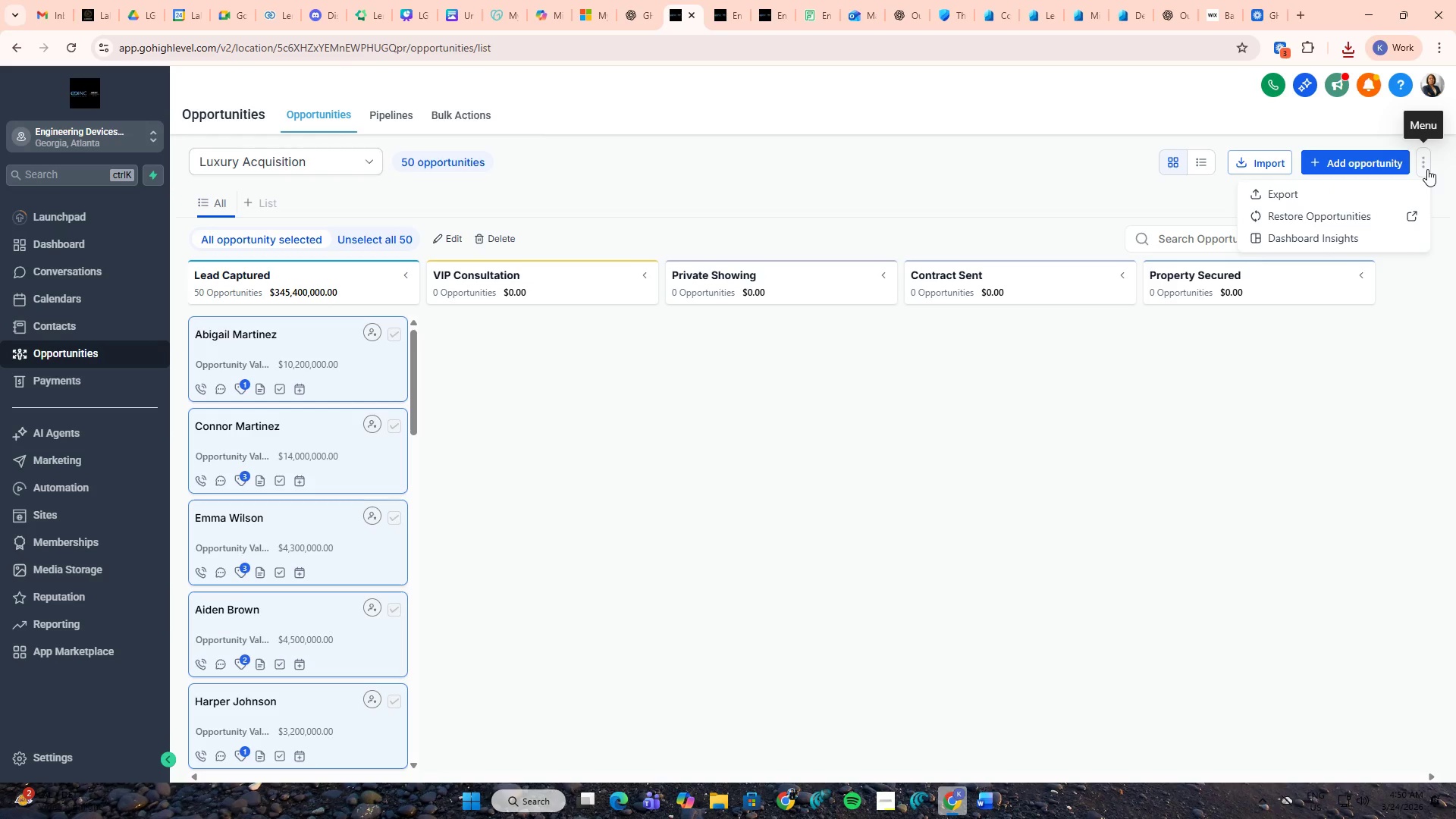 
left_click([1427, 169])
 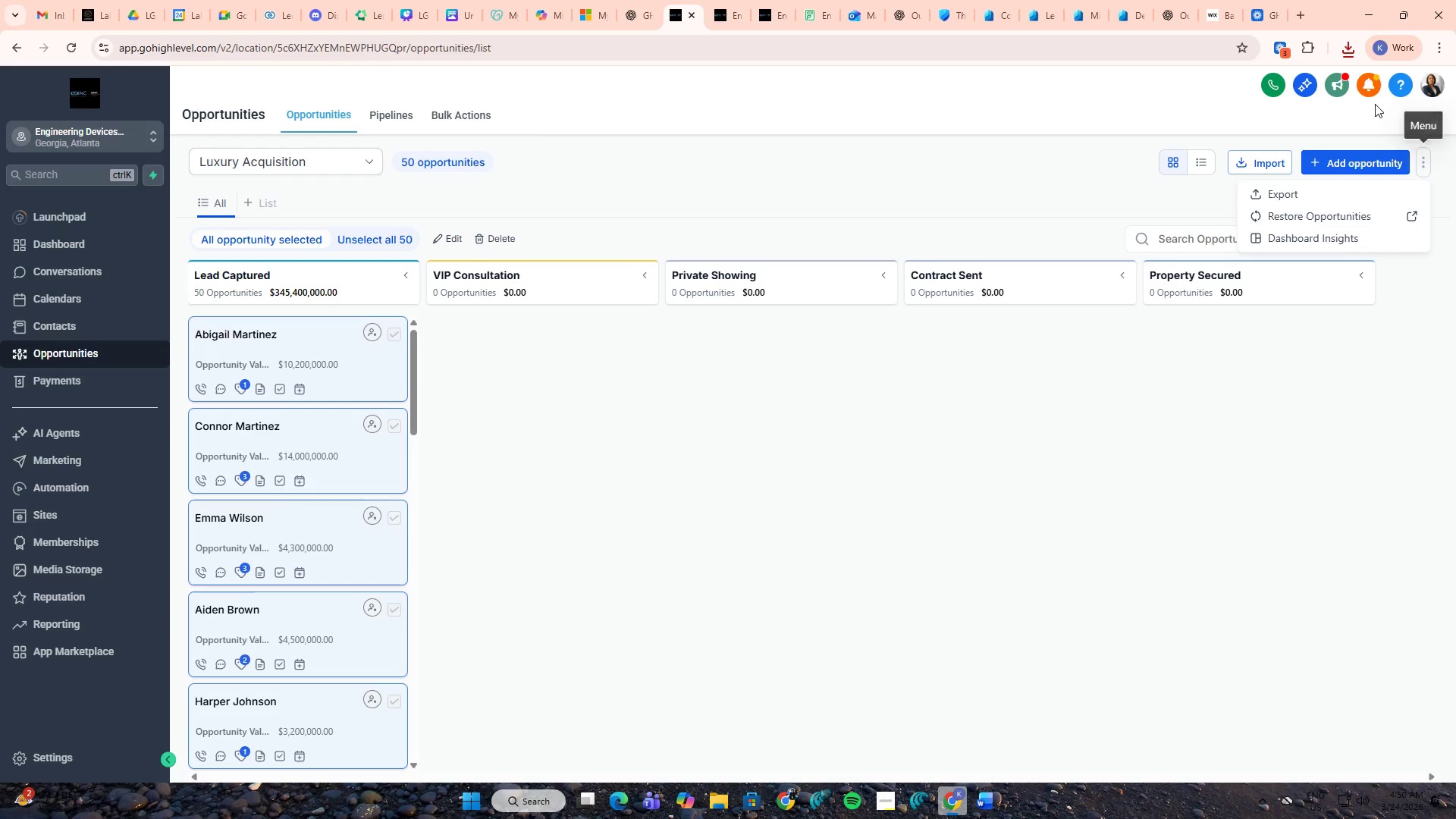 
left_click([1370, 91])
 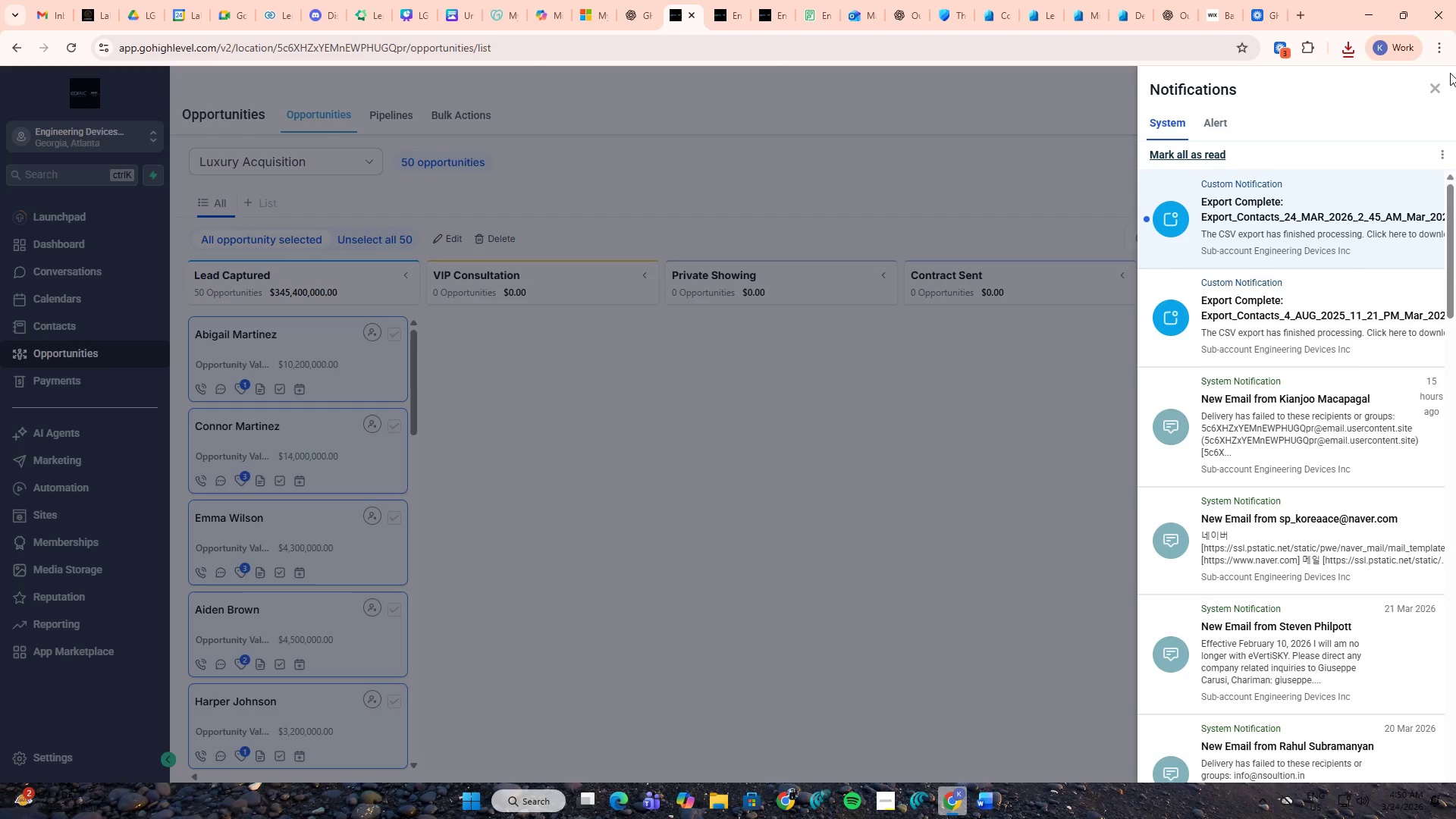 
left_click([1444, 74])
 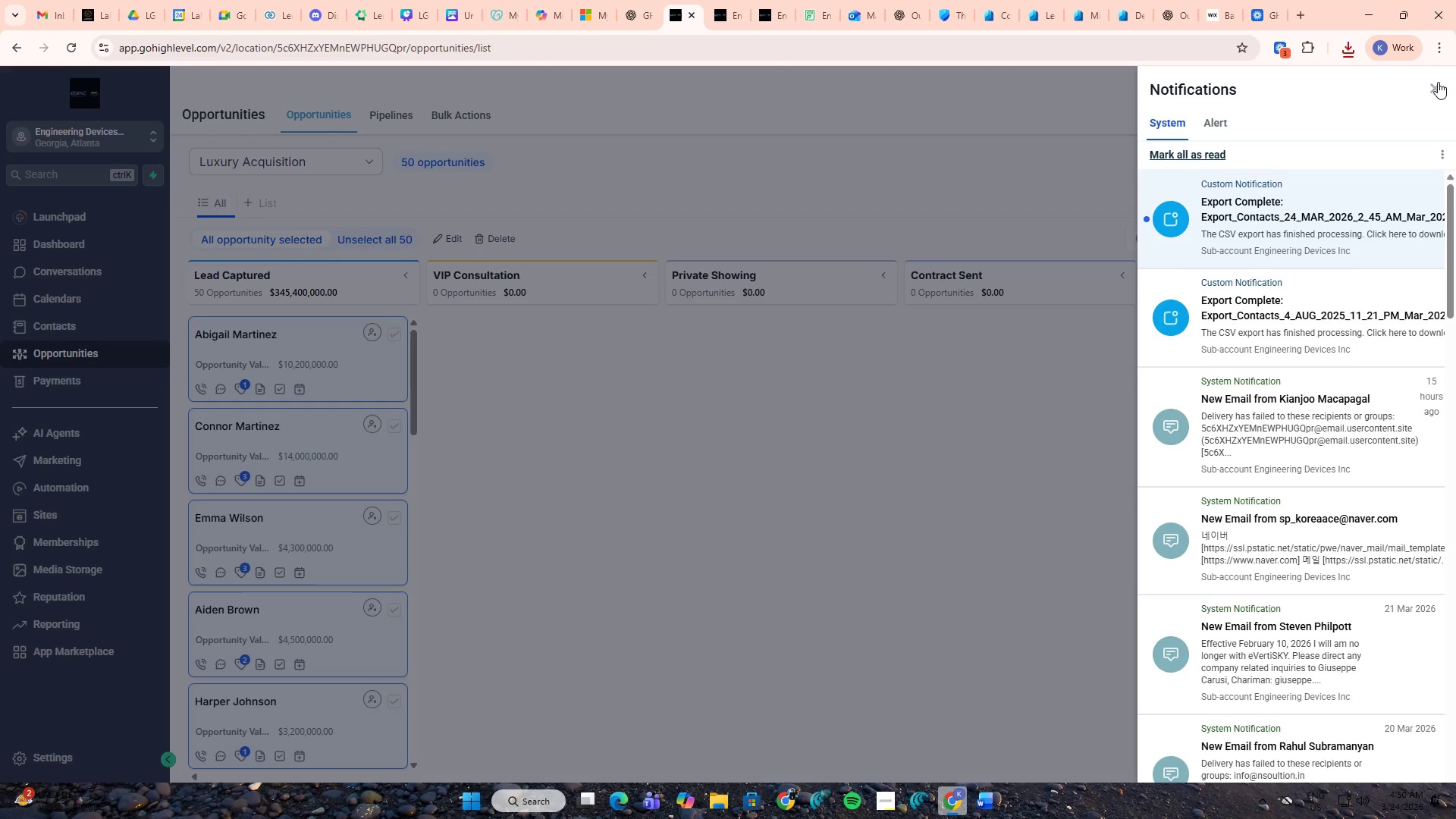 
left_click([1438, 83])
 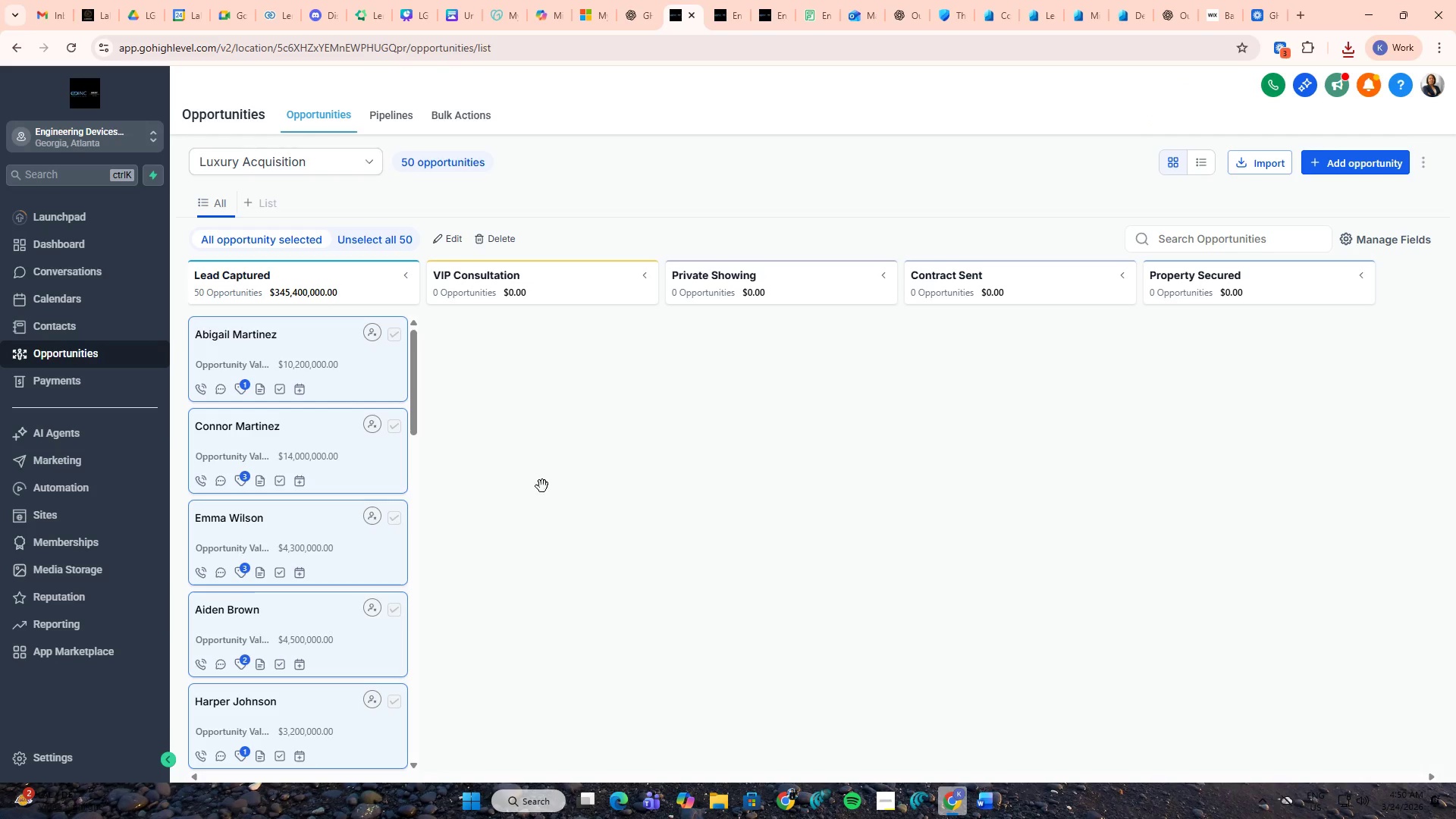 
left_click([475, 538])
 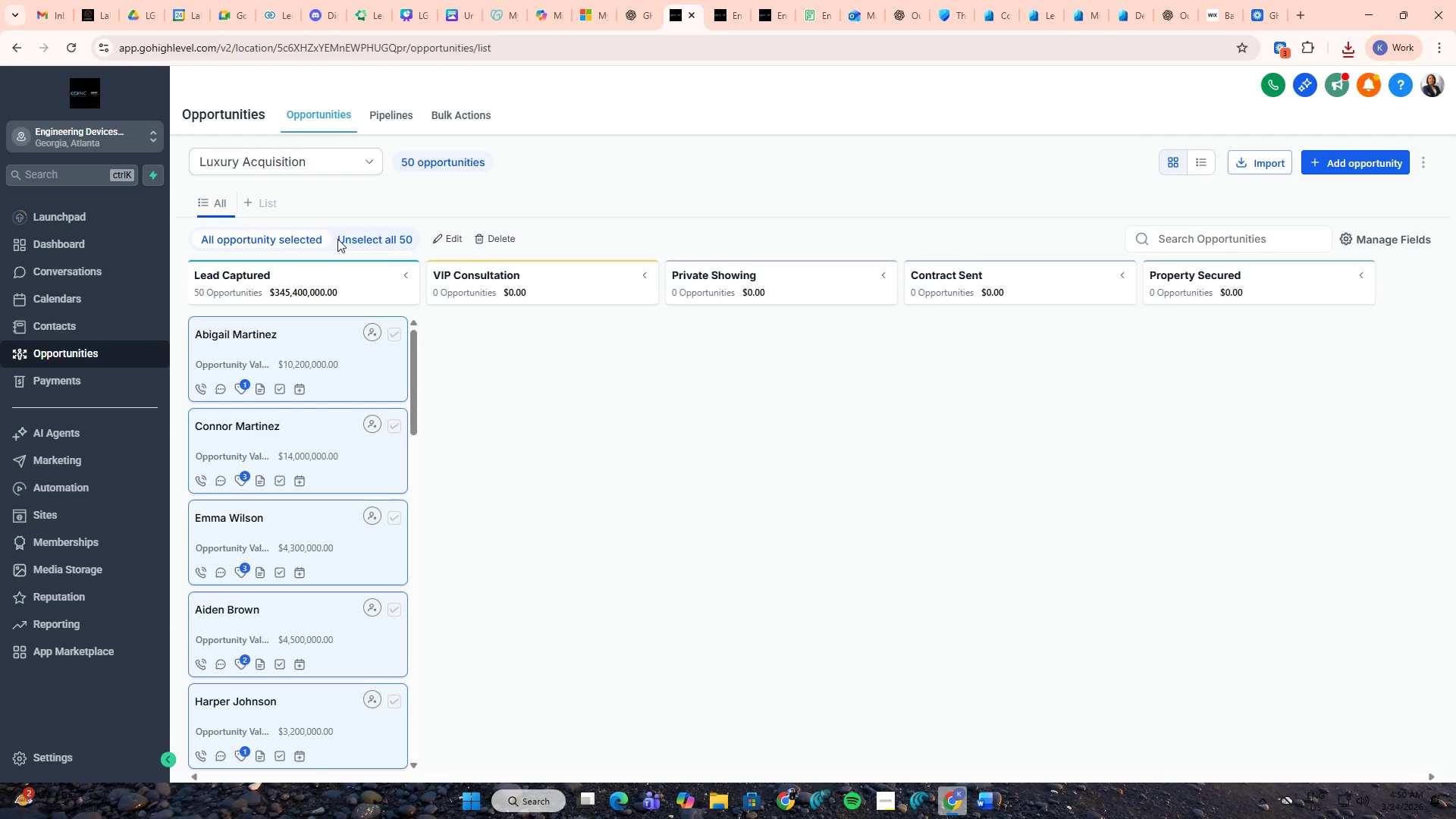 
left_click([440, 239])
 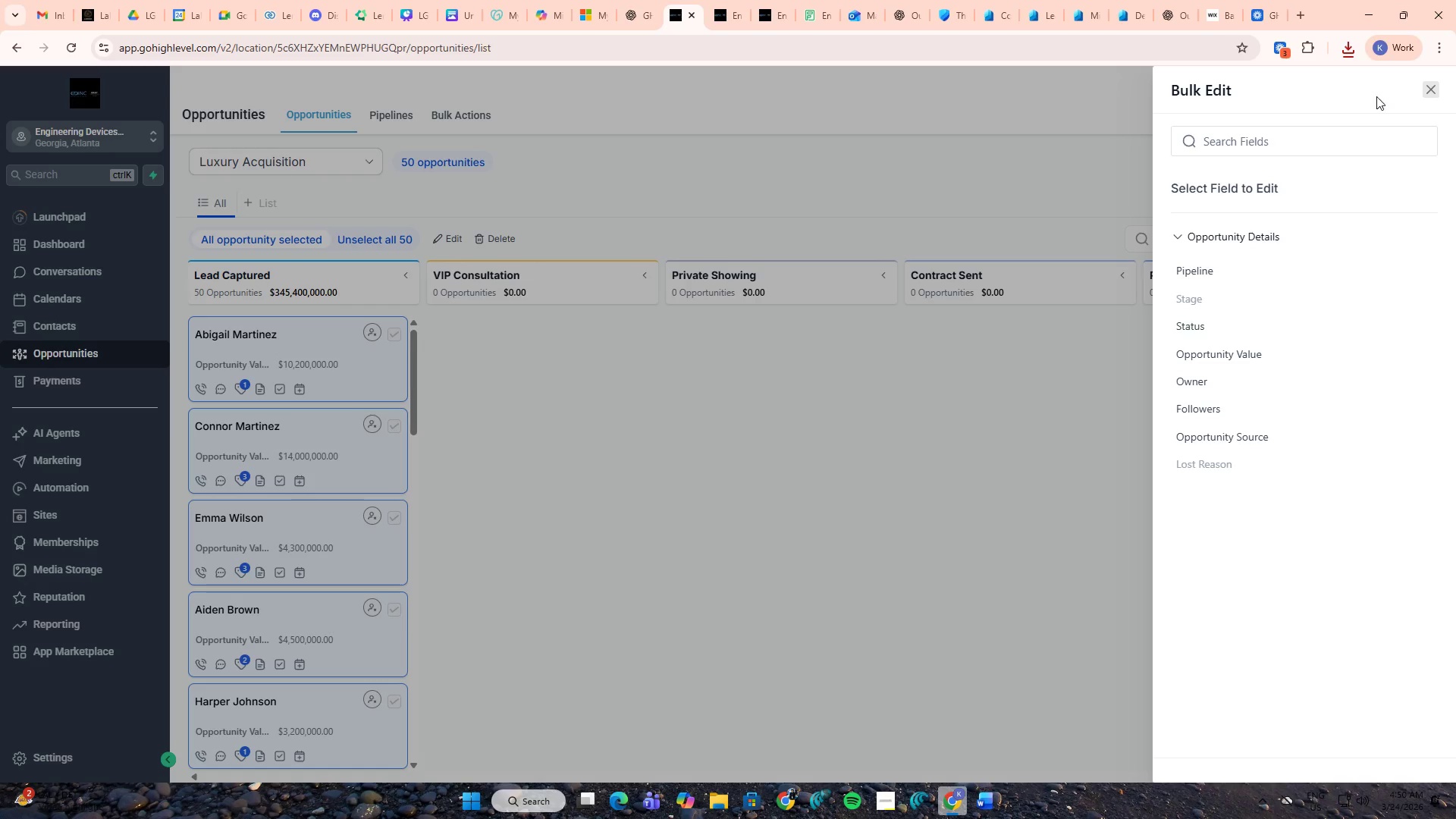 
left_click([1432, 86])
 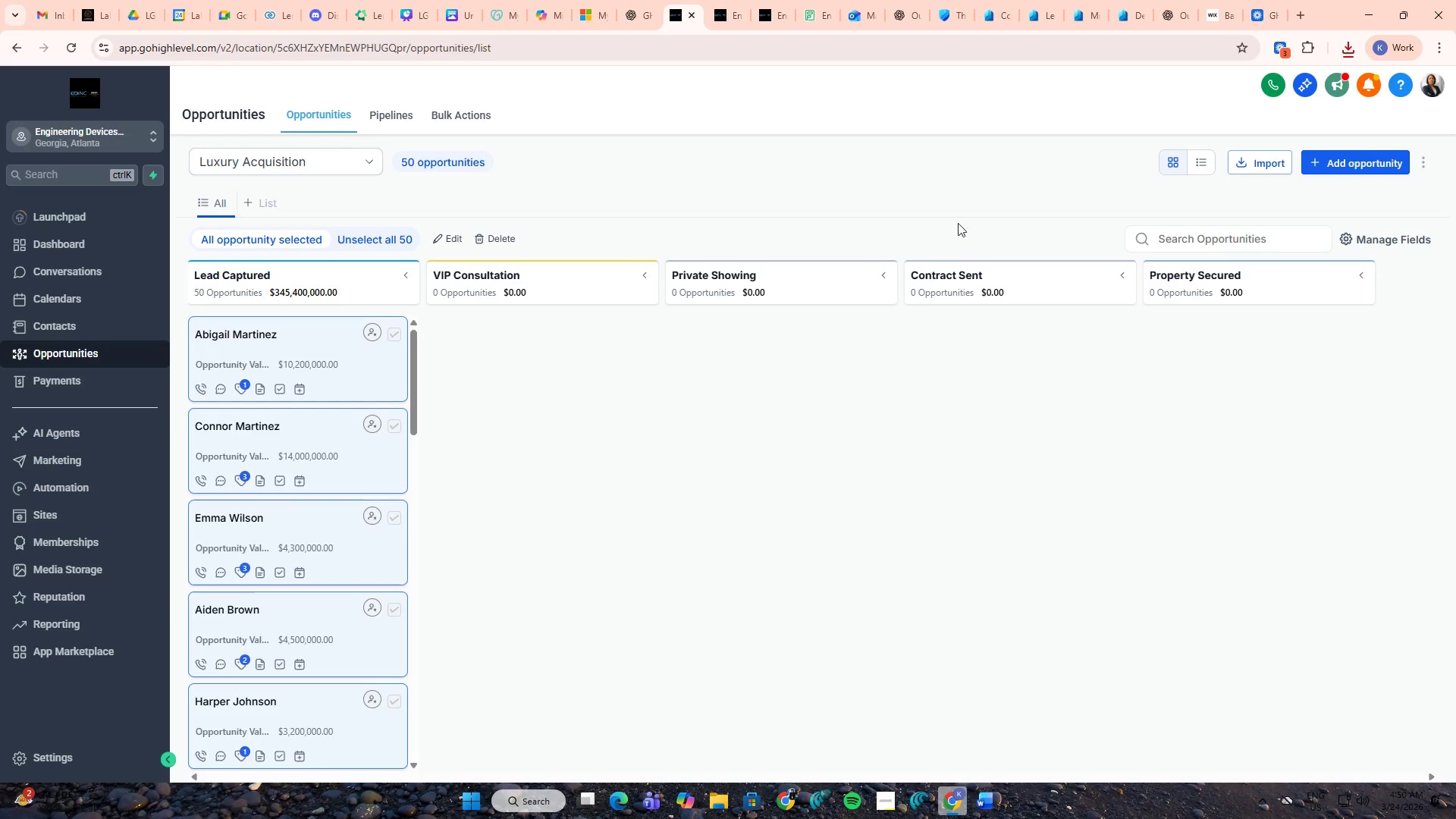 
left_click([1200, 165])
 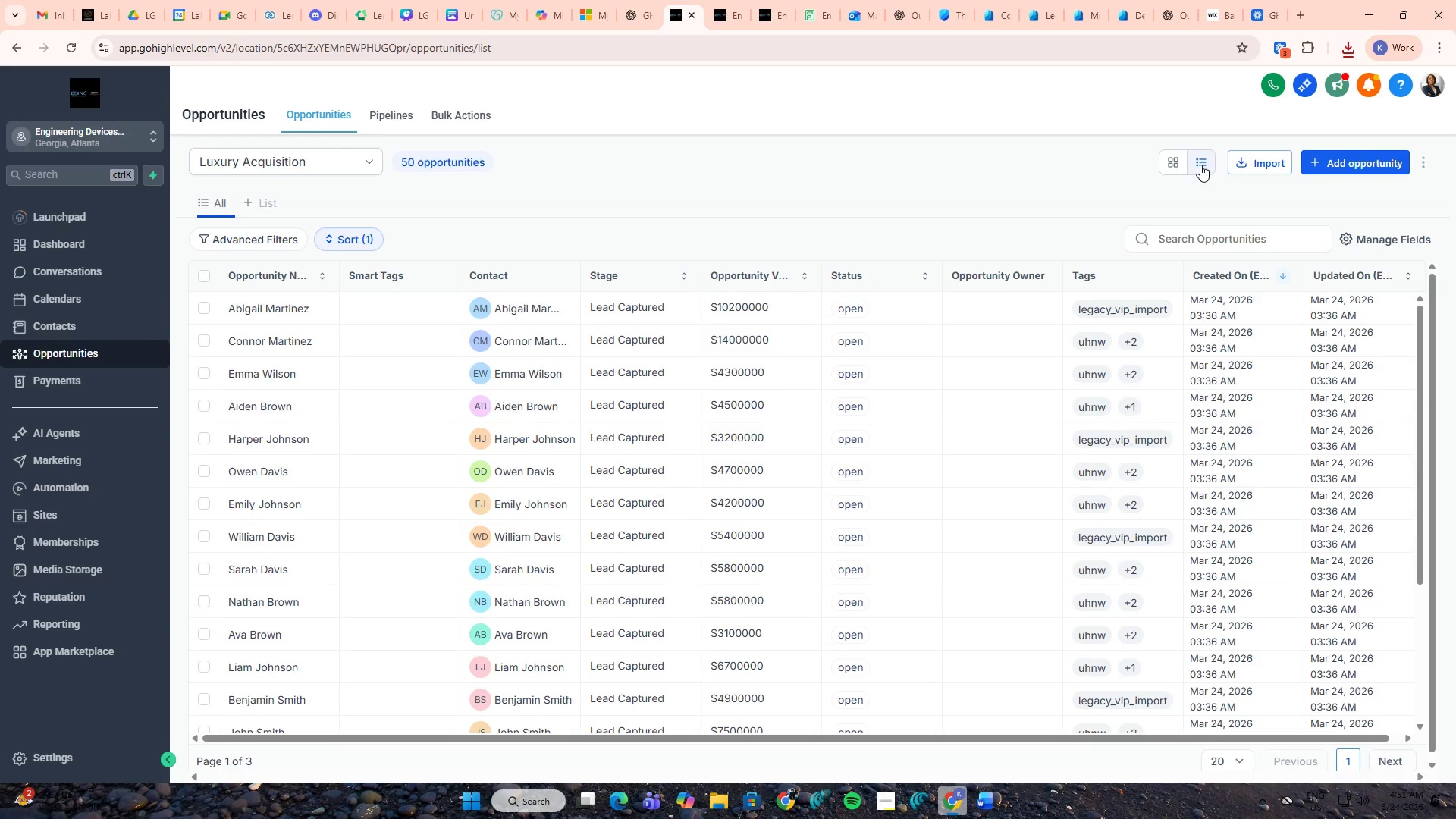 
scroll: coordinate [1105, 434], scroll_direction: down, amount: 8.0
 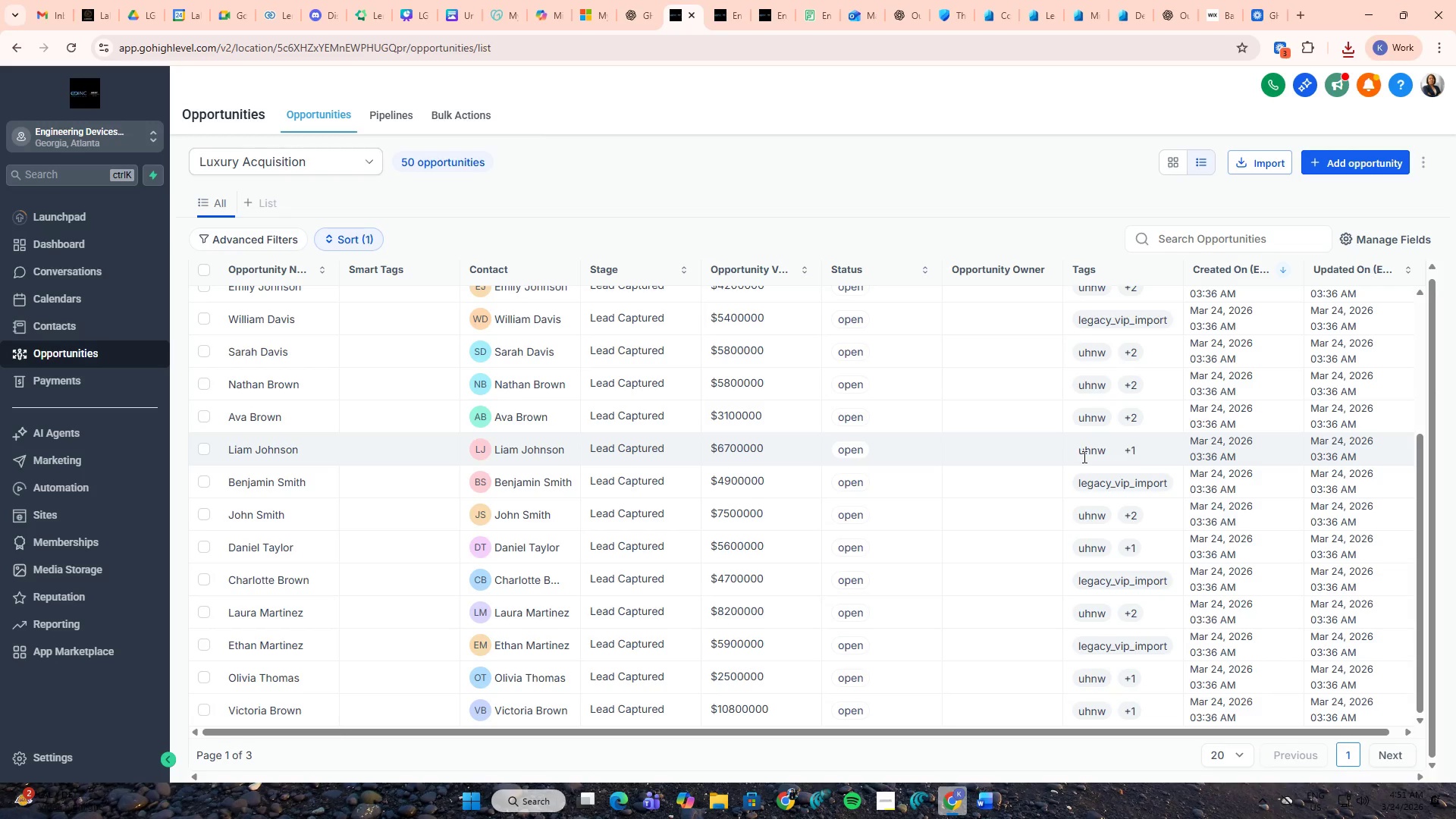 
scroll: coordinate [1083, 457], scroll_direction: up, amount: 4.0
 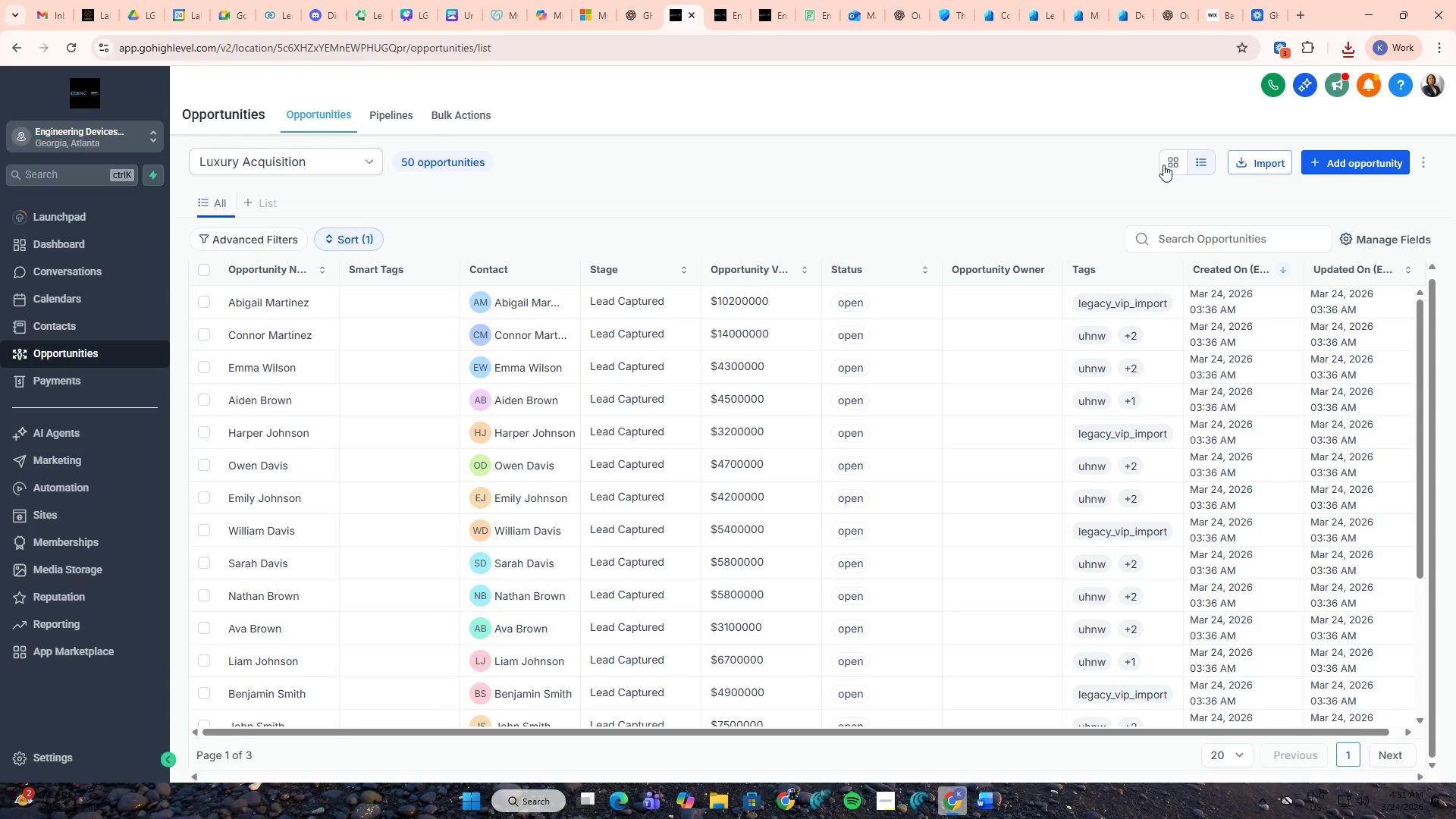 
left_click([1166, 165])
 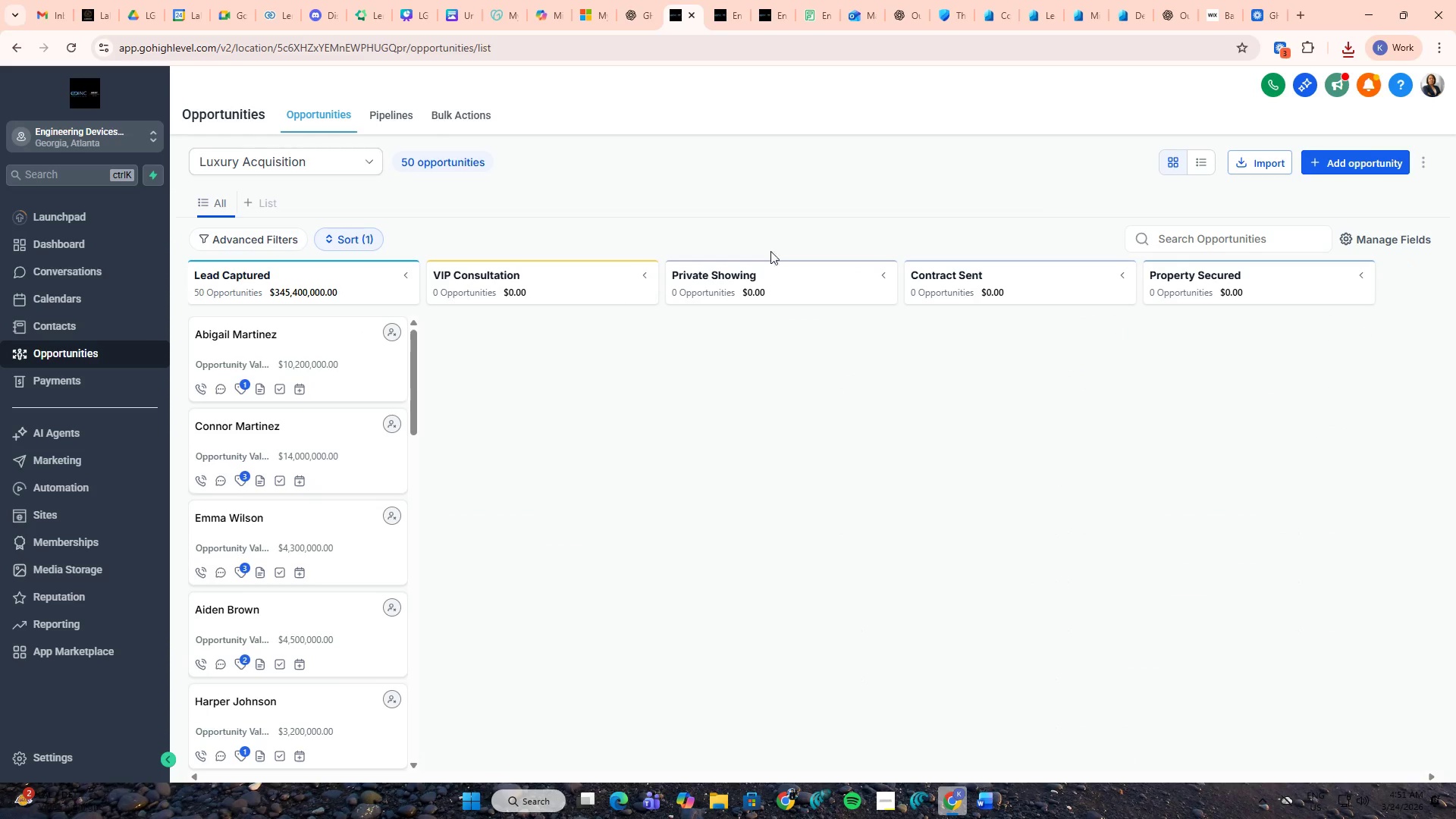 
left_click([1204, 162])
 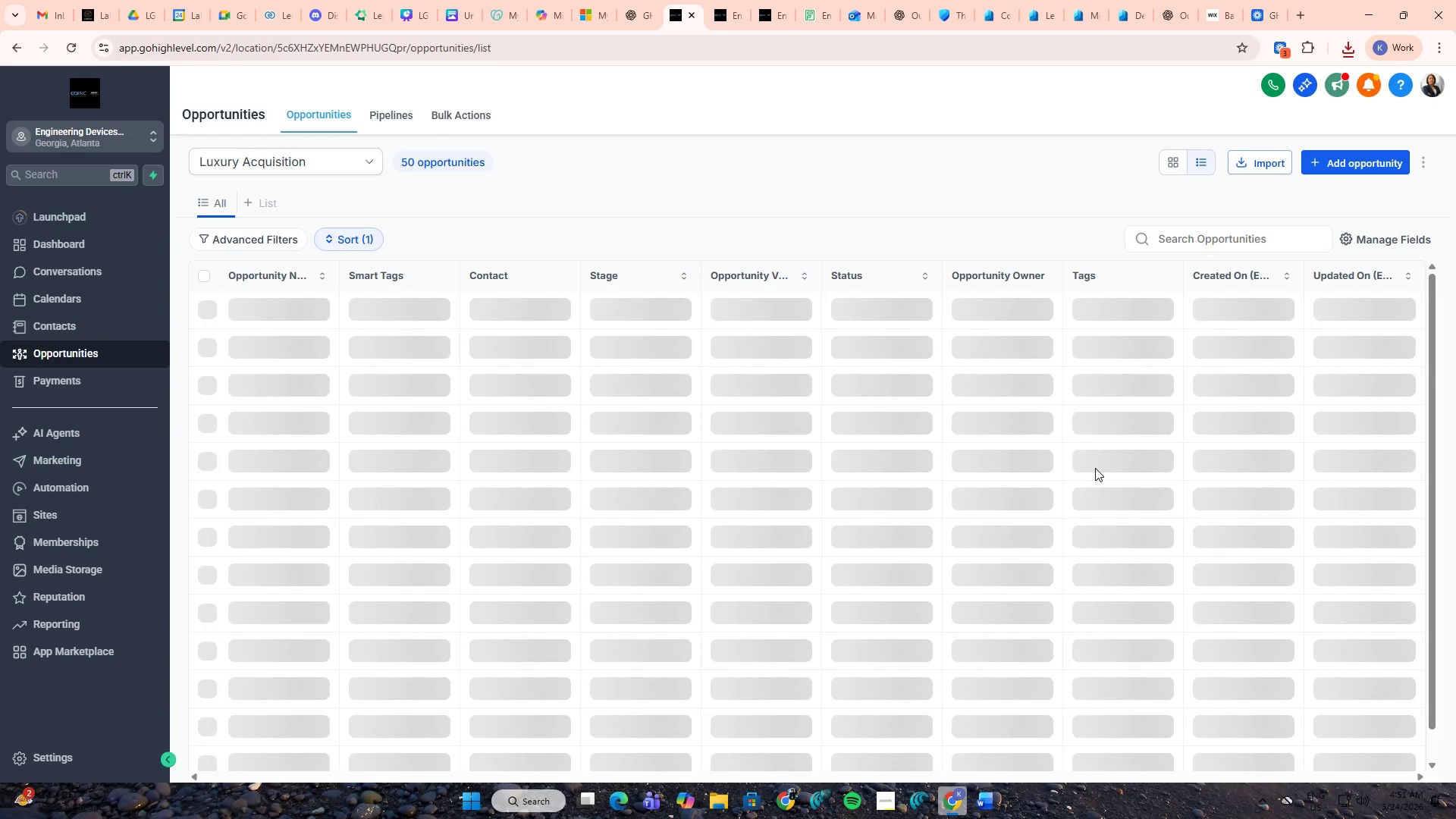 
scroll: coordinate [1096, 464], scroll_direction: down, amount: 10.0
 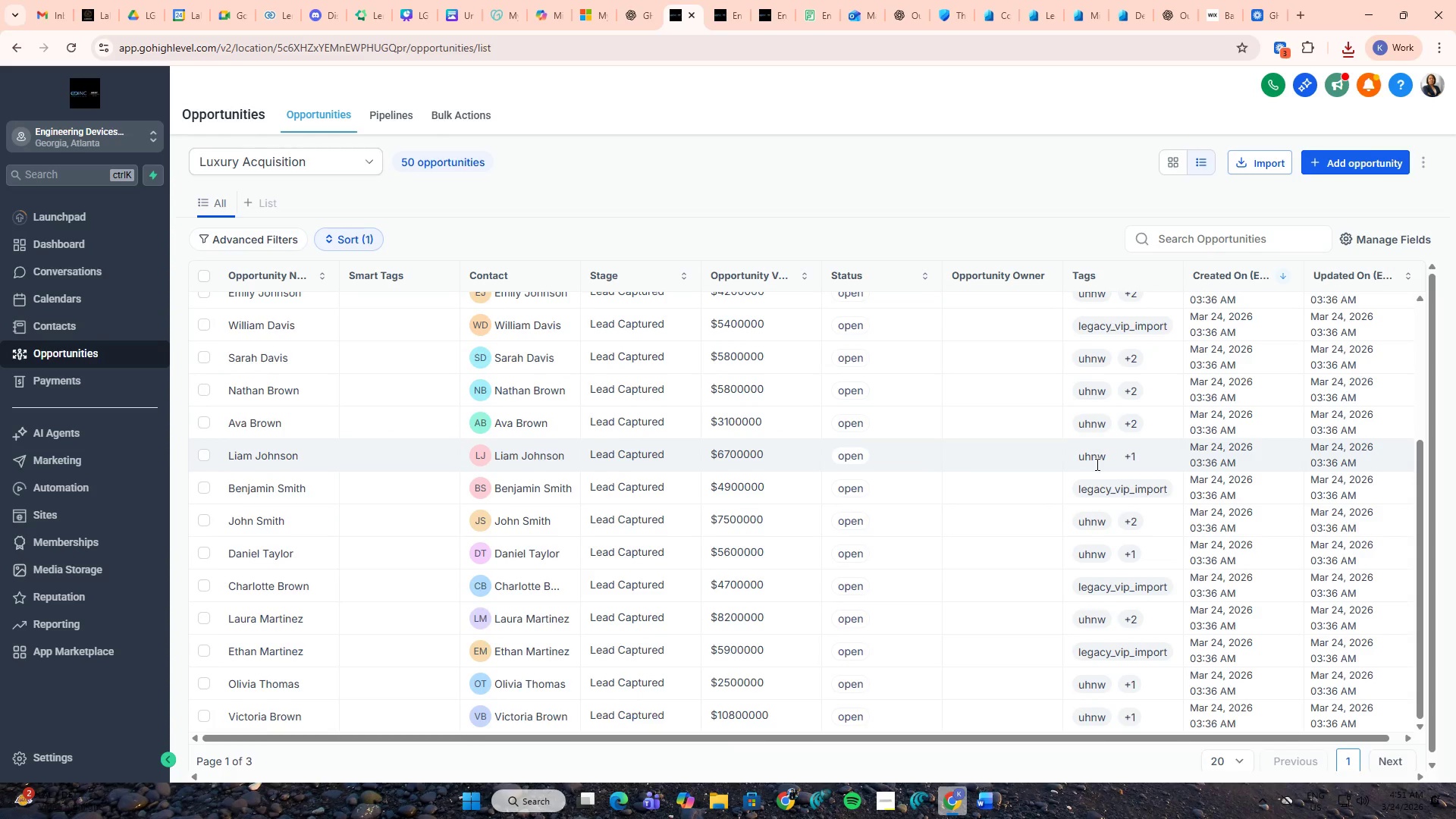 
scroll: coordinate [1096, 464], scroll_direction: up, amount: 5.0
 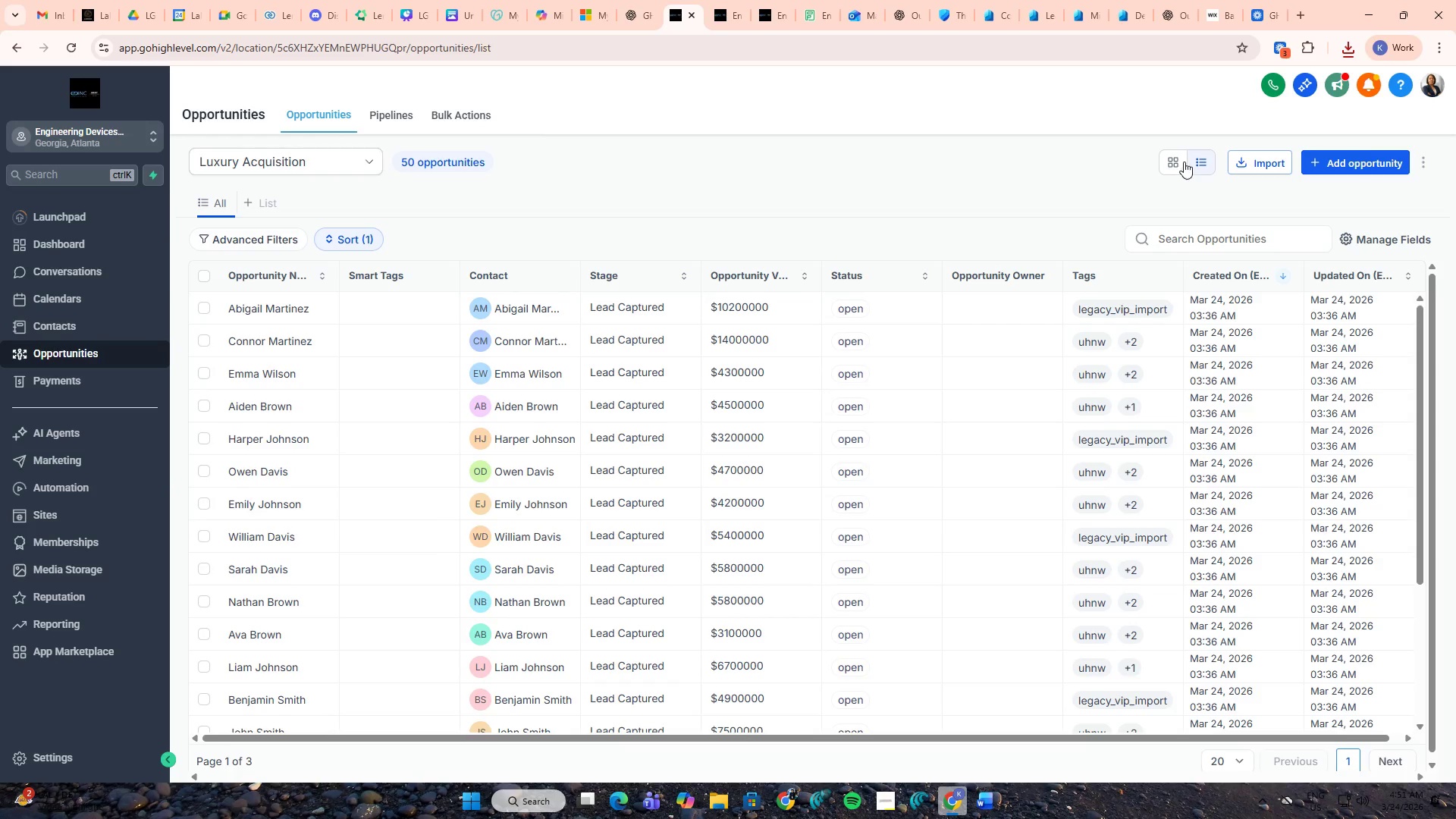 
left_click([1180, 161])
 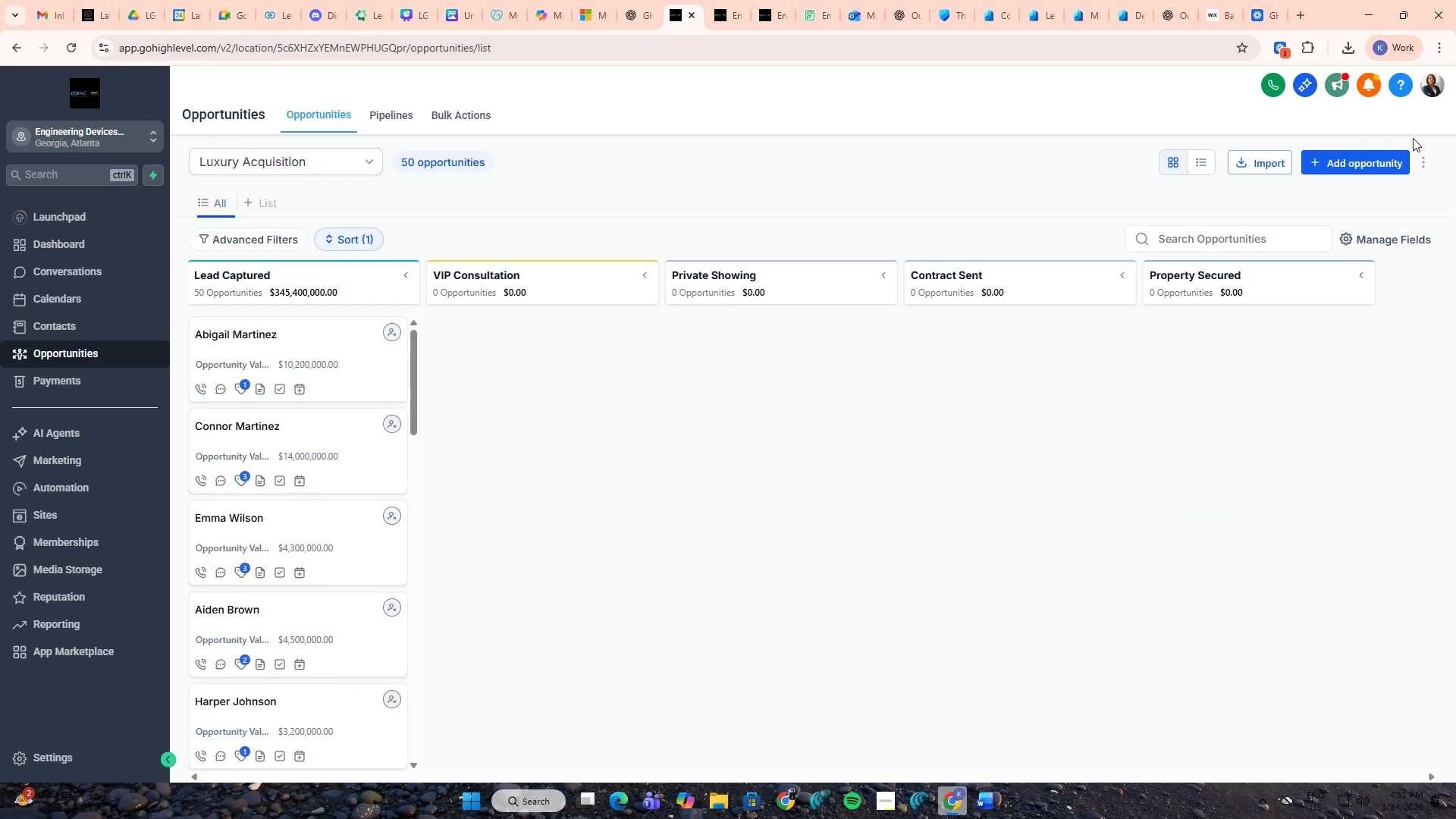 
left_click([1420, 155])
 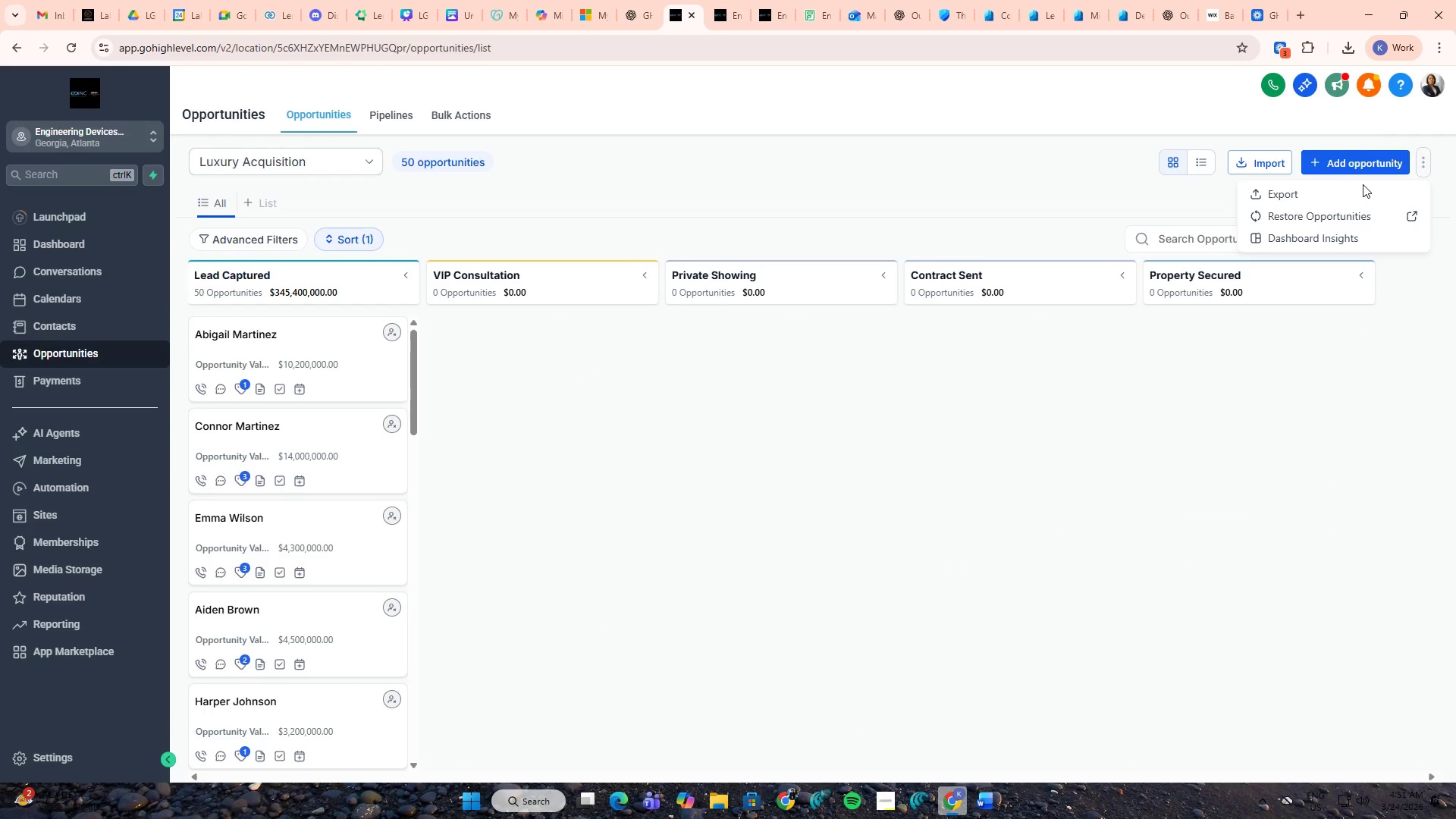 
double_click([1358, 189])
 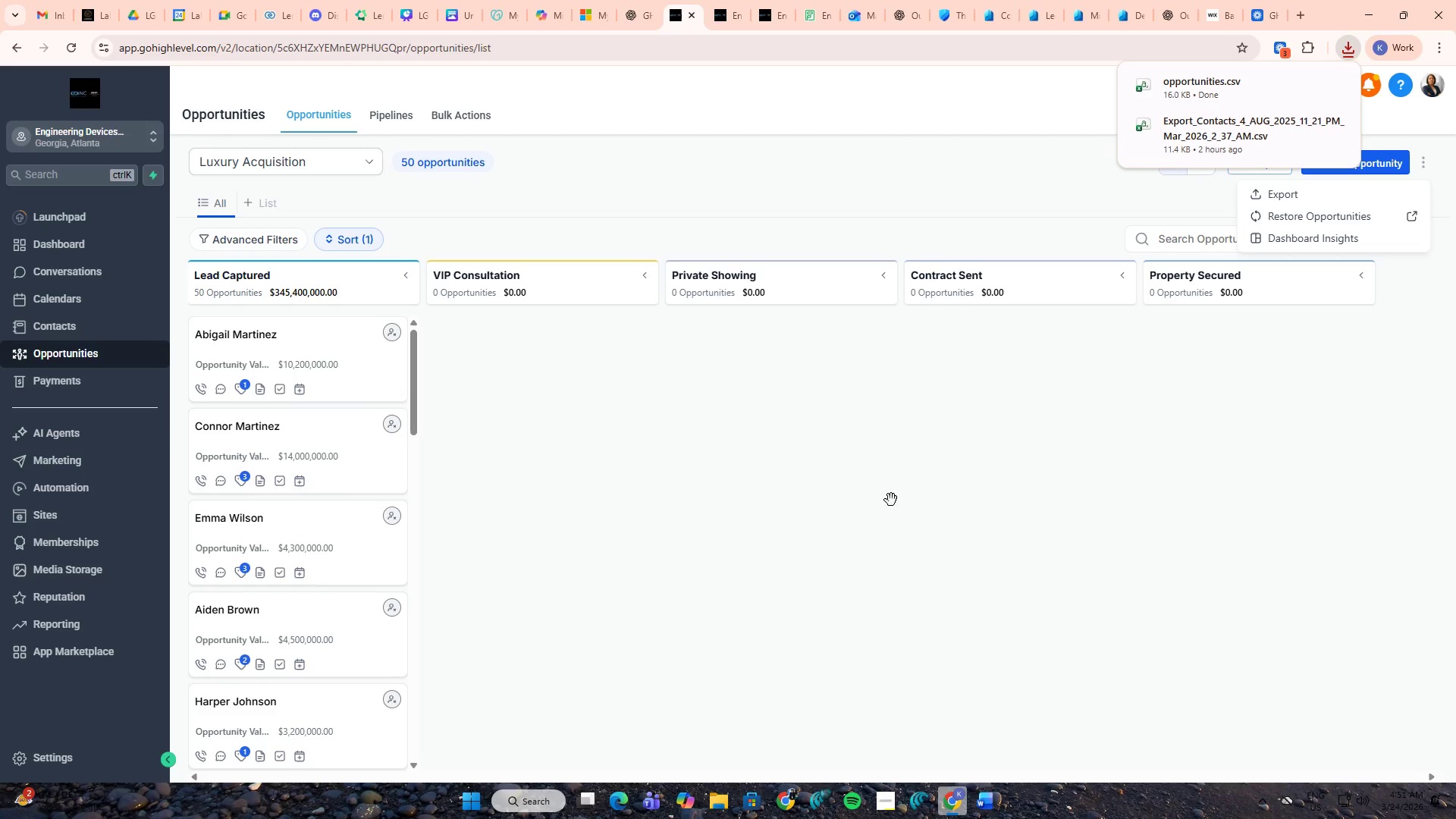 
wait(5.31)
 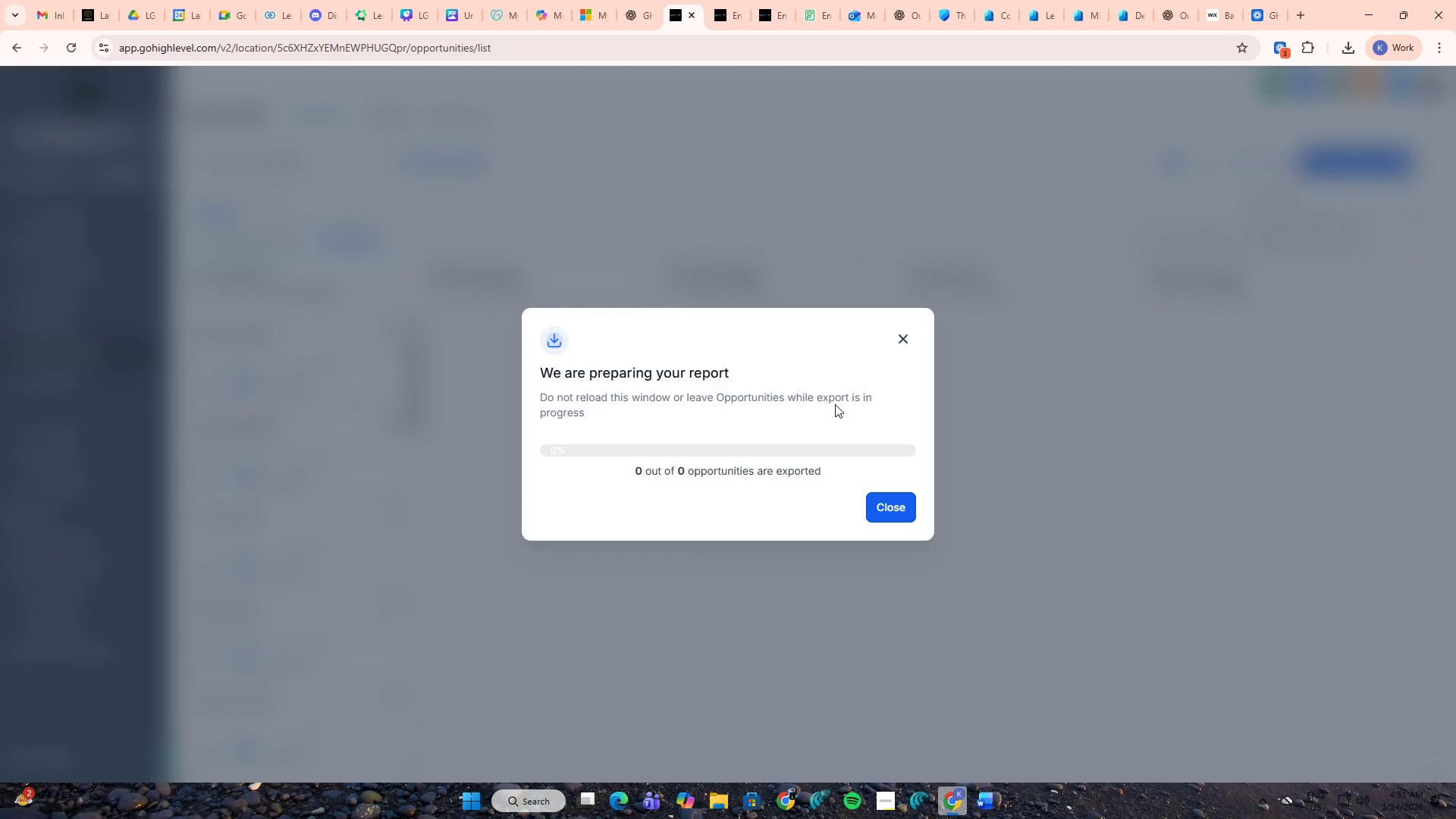 
left_click([1191, 89])
 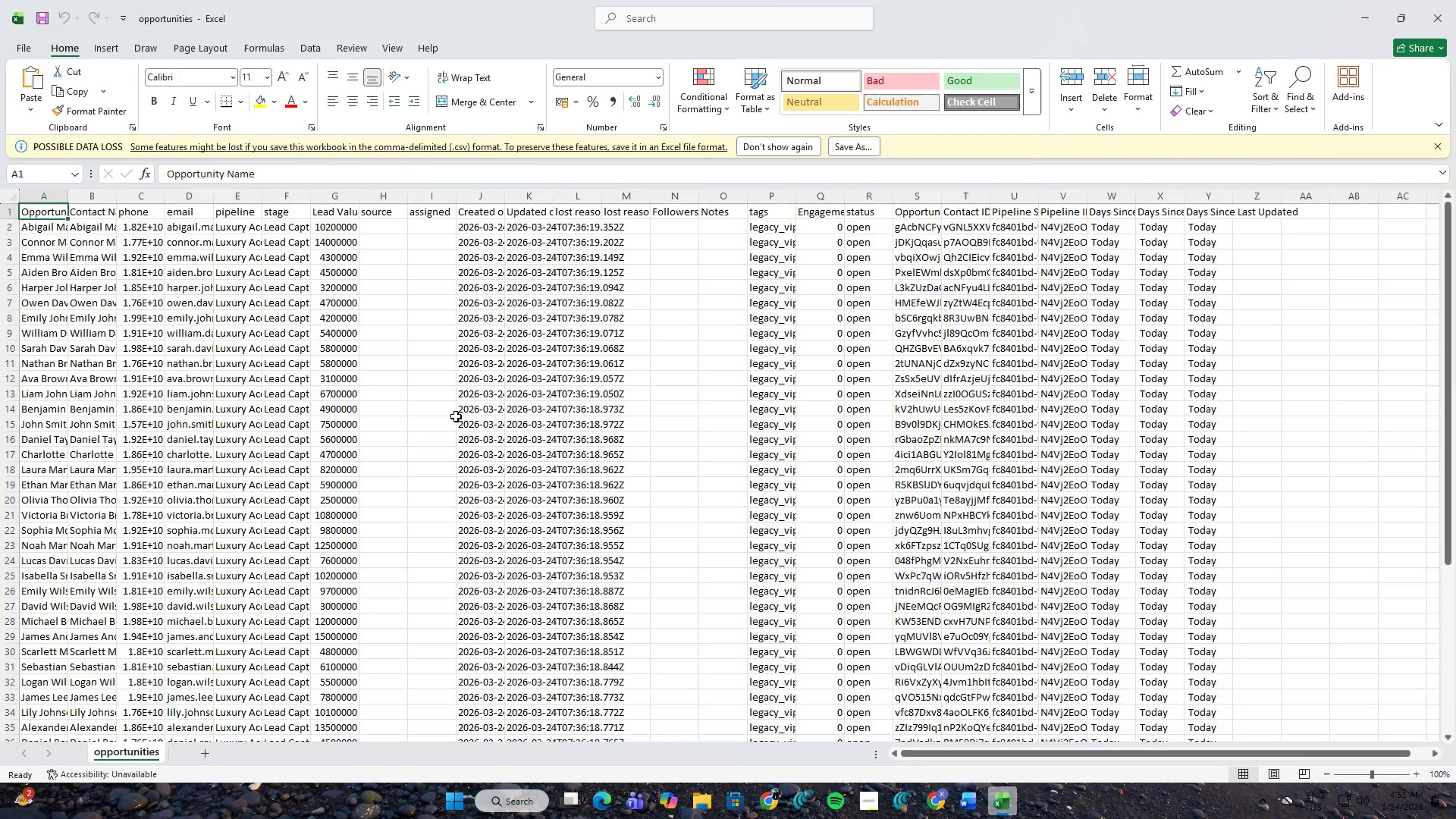 
scroll: coordinate [337, 497], scroll_direction: up, amount: 4.0
 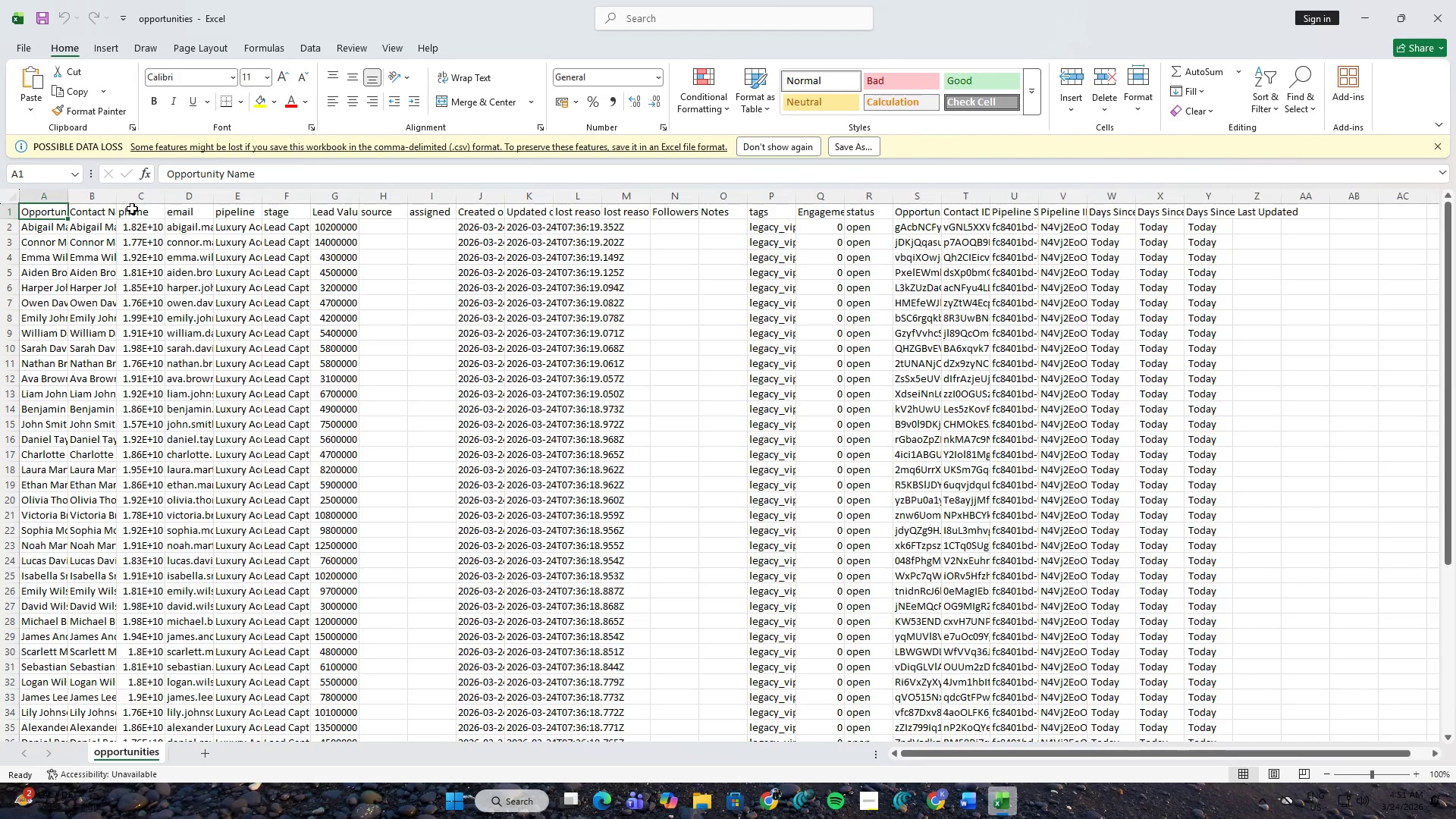 
wait(5.44)
 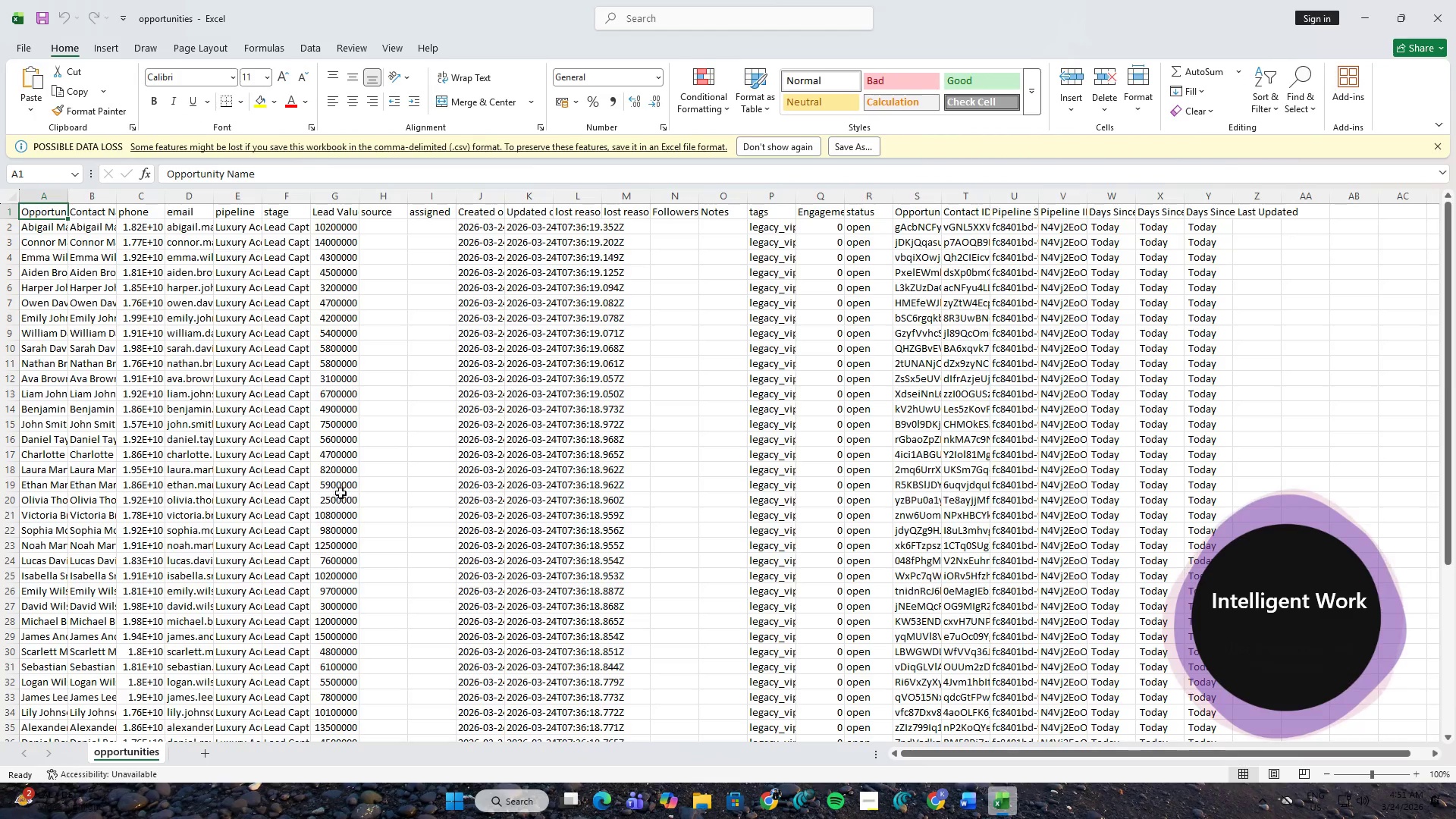 
left_click_drag(start_coordinate=[68, 193], to_coordinate=[118, 193])
 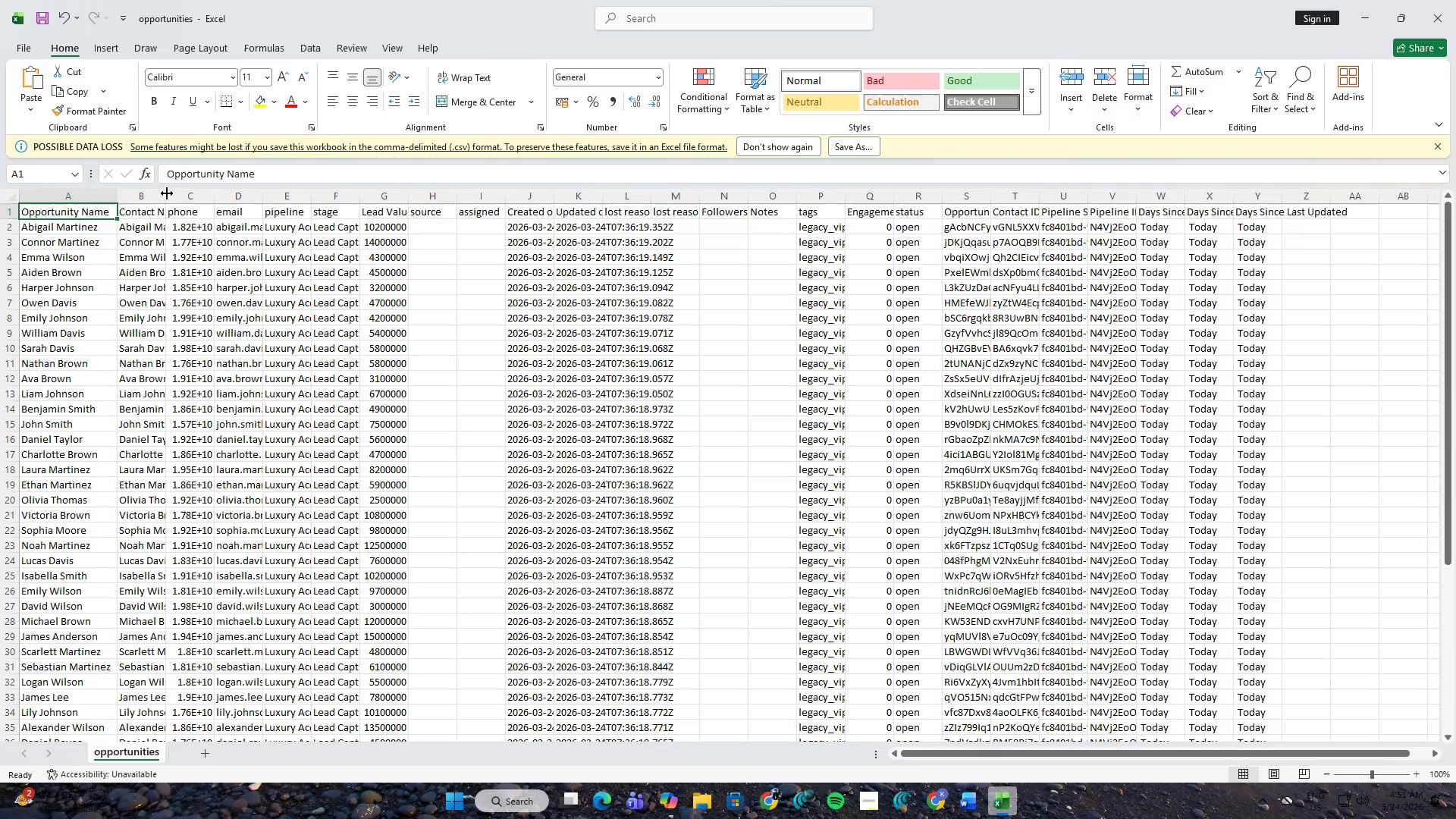 
left_click_drag(start_coordinate=[167, 193], to_coordinate=[203, 193])
 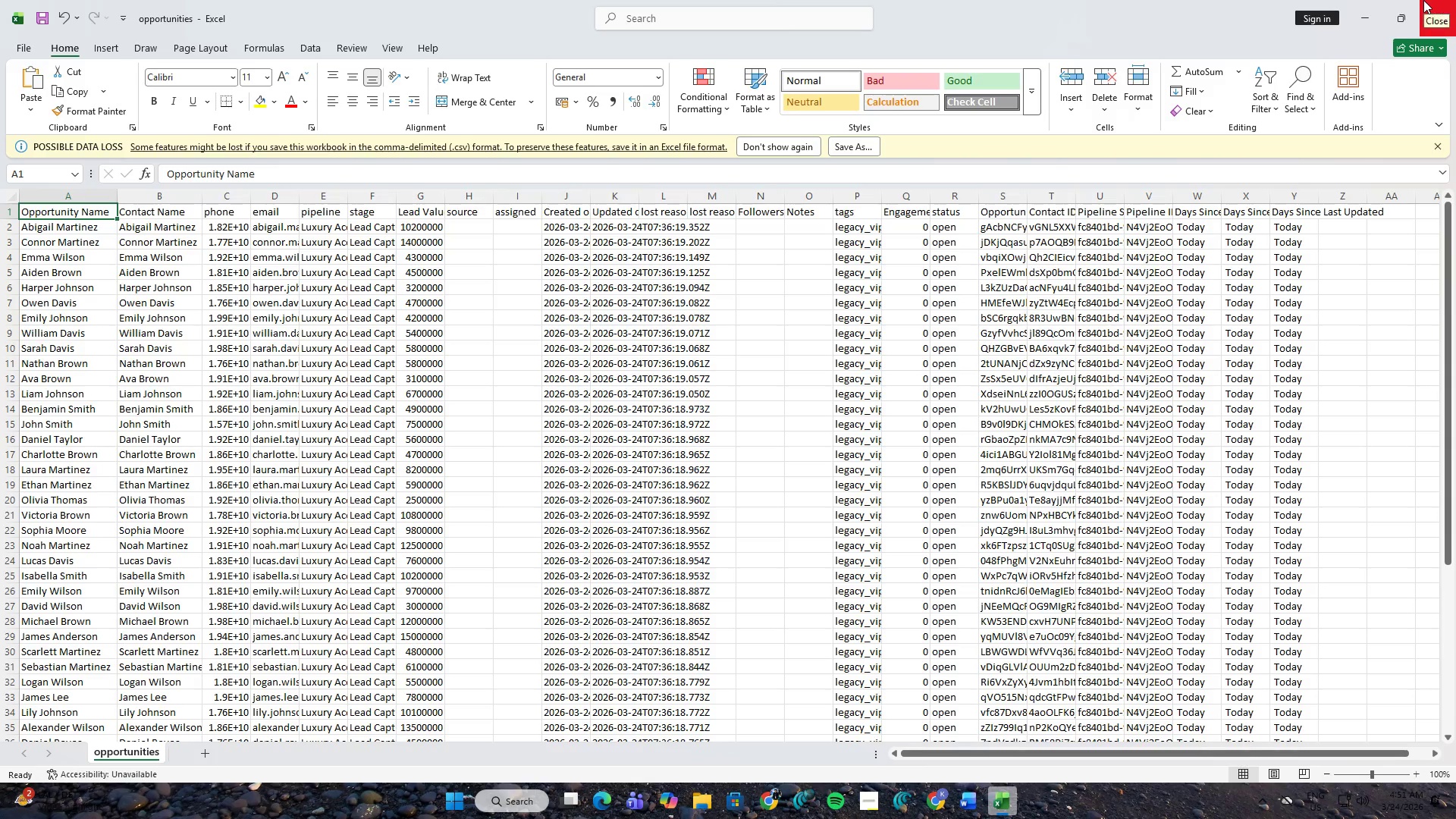 
wait(22.5)
 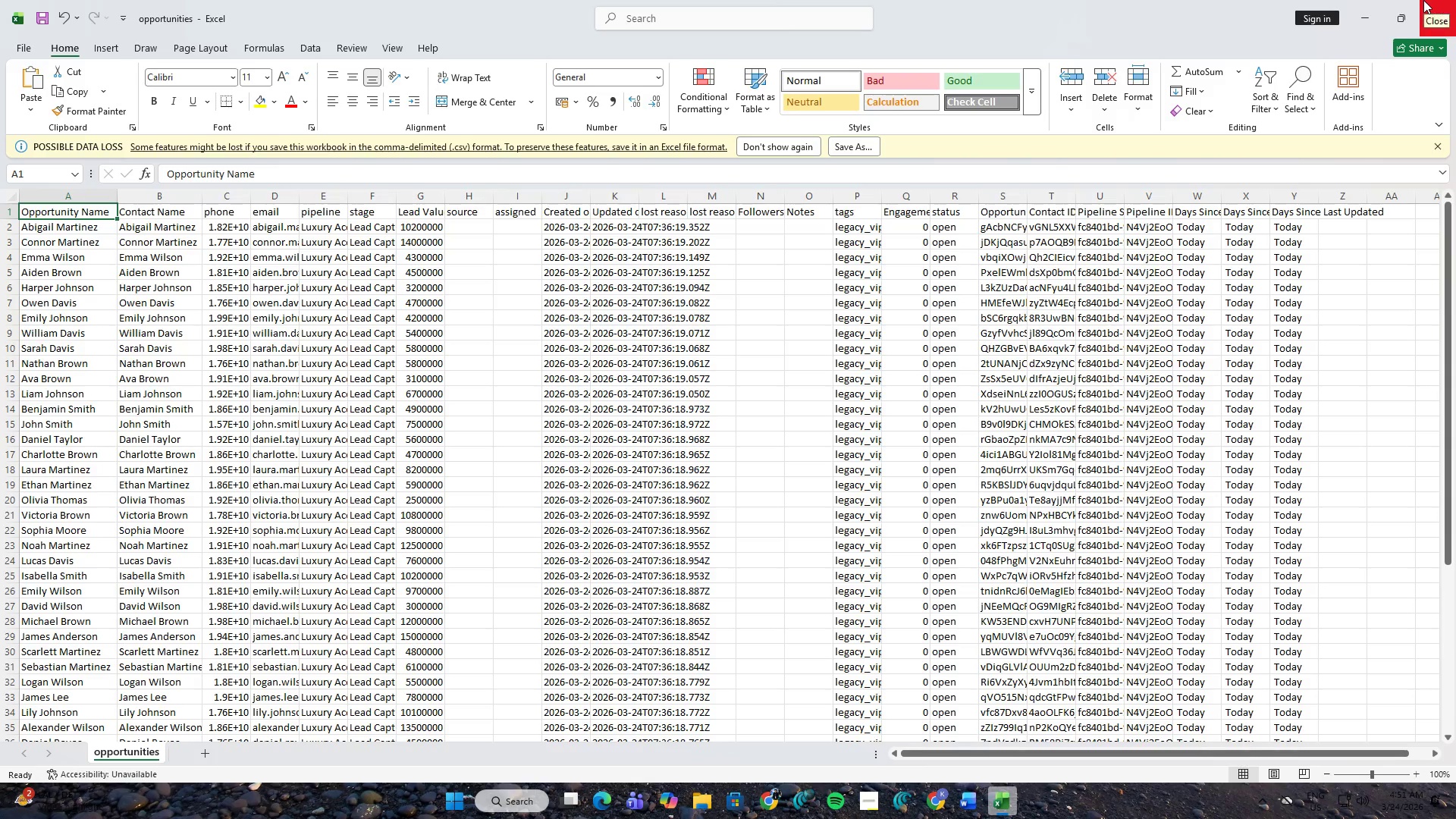 
left_click([1441, 25])
 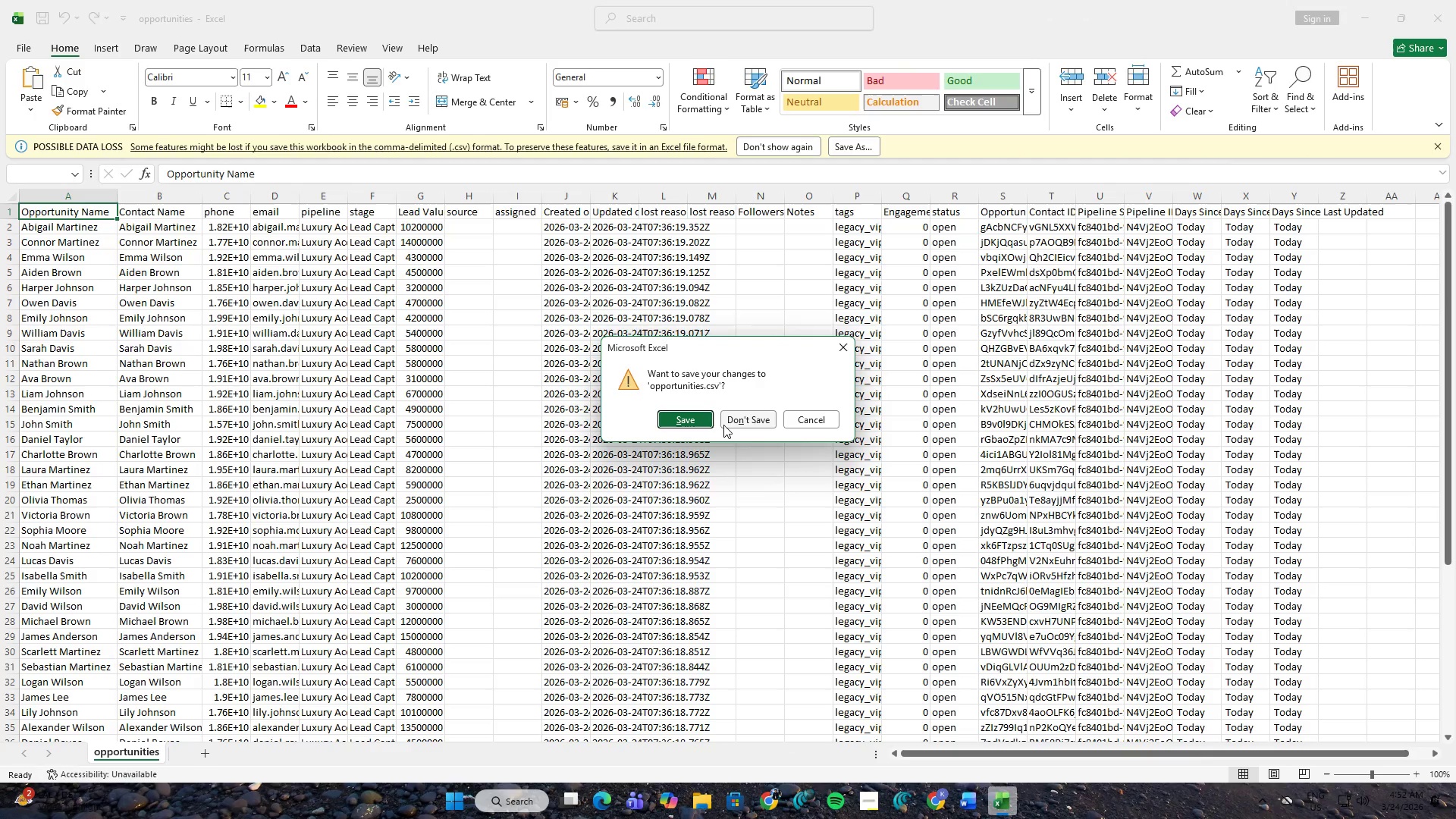 
left_click([741, 419])
 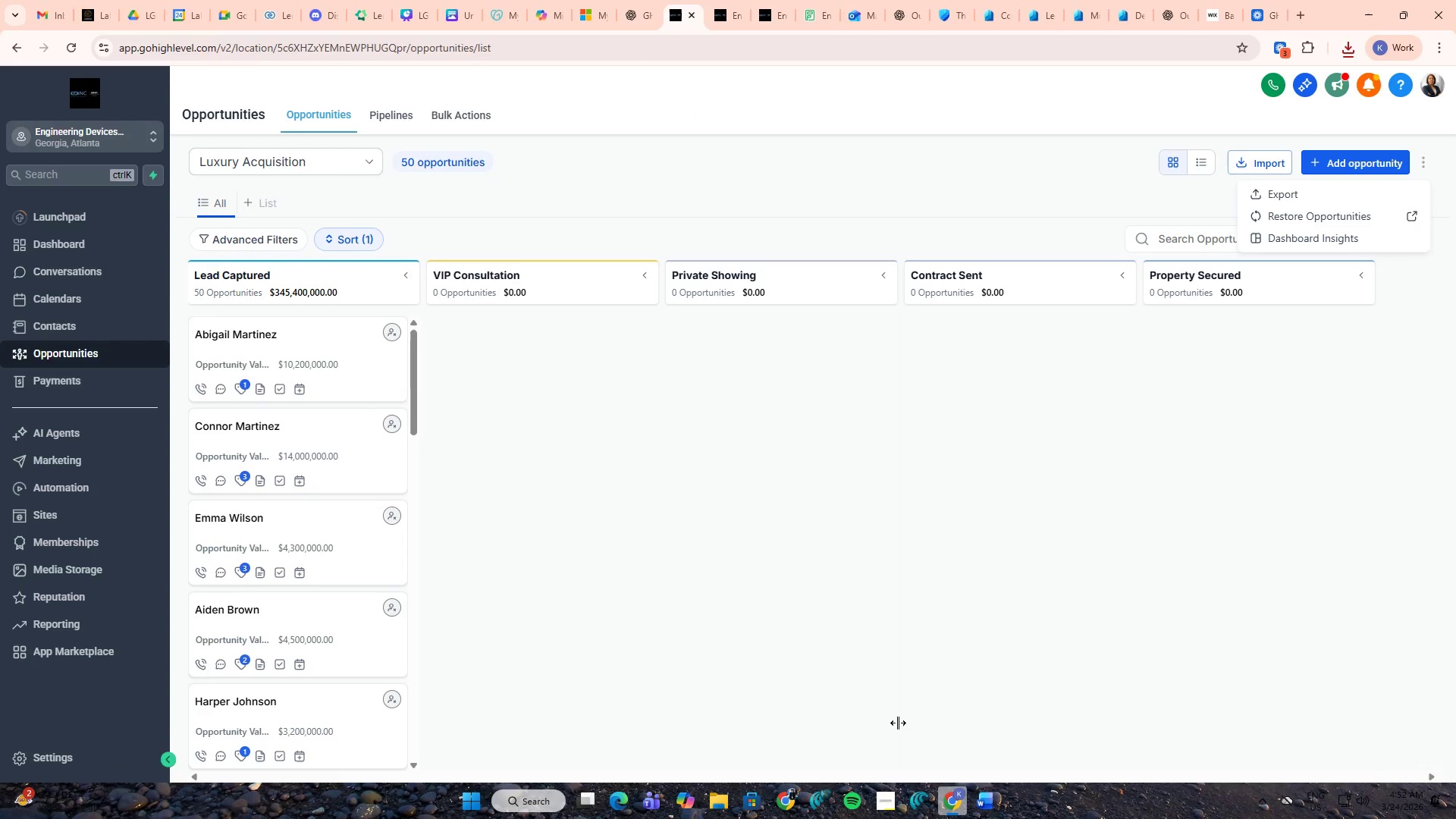 
left_click([887, 797])